 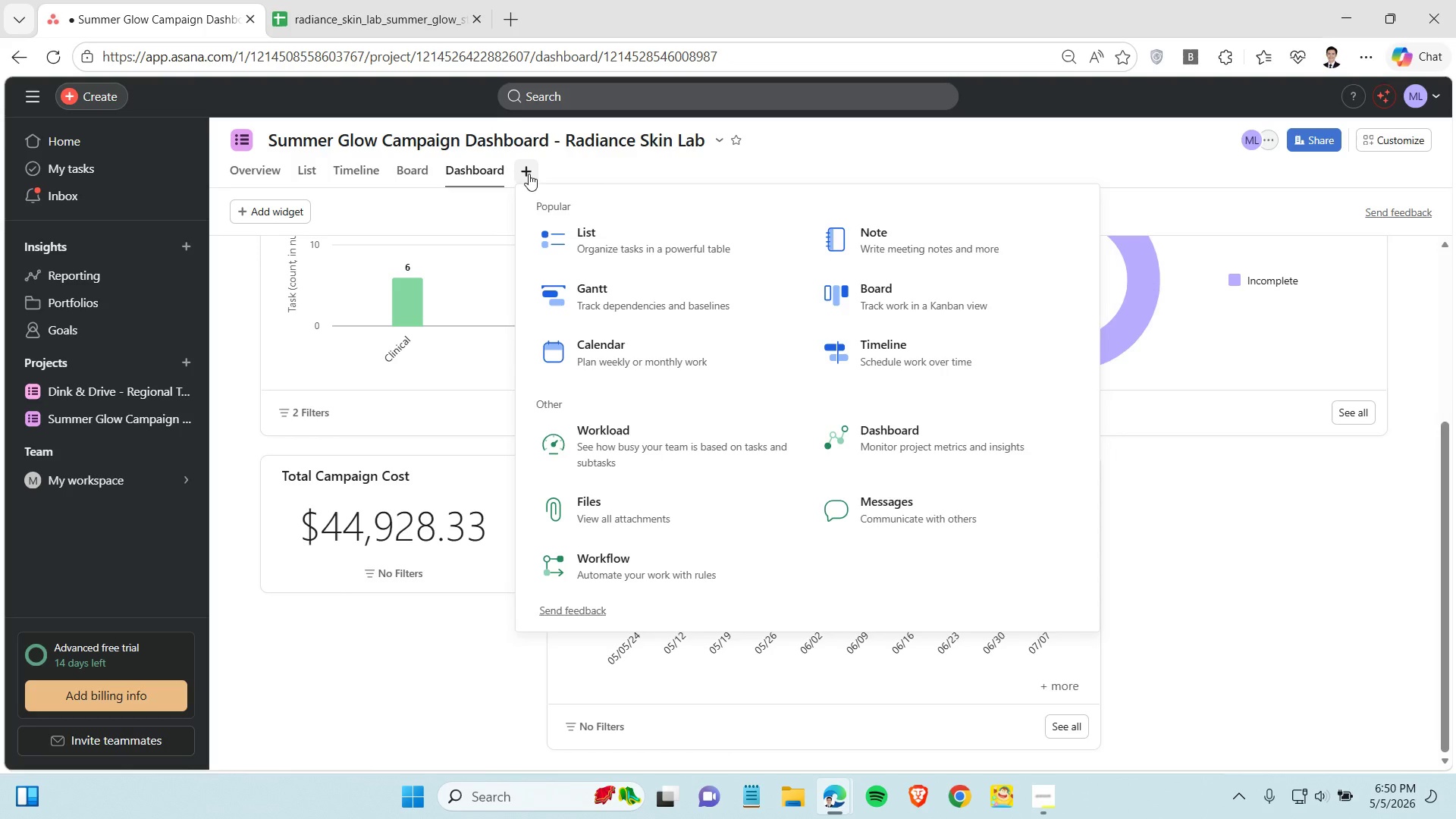 
left_click([651, 174])
 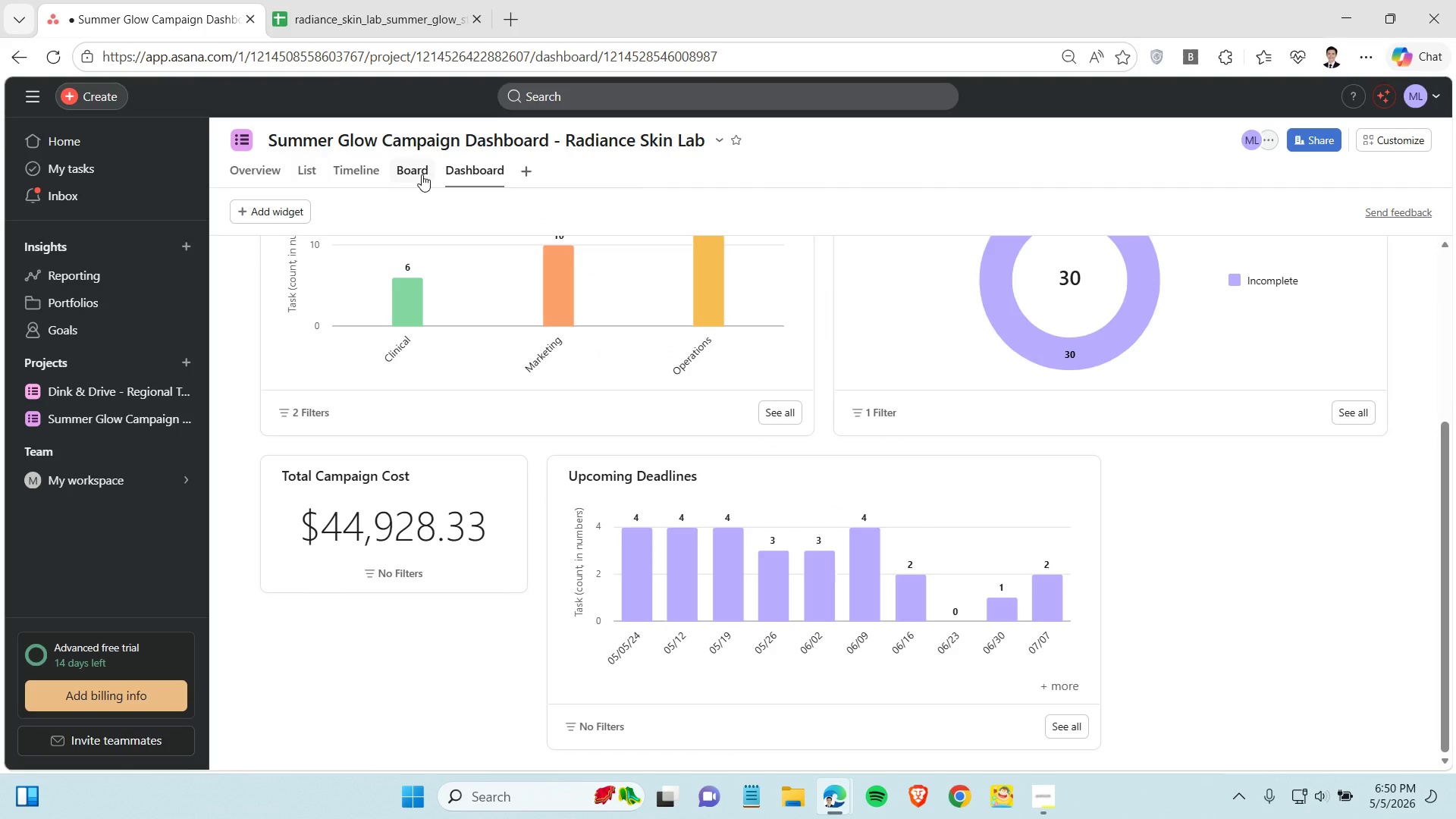 
left_click([526, 172])
 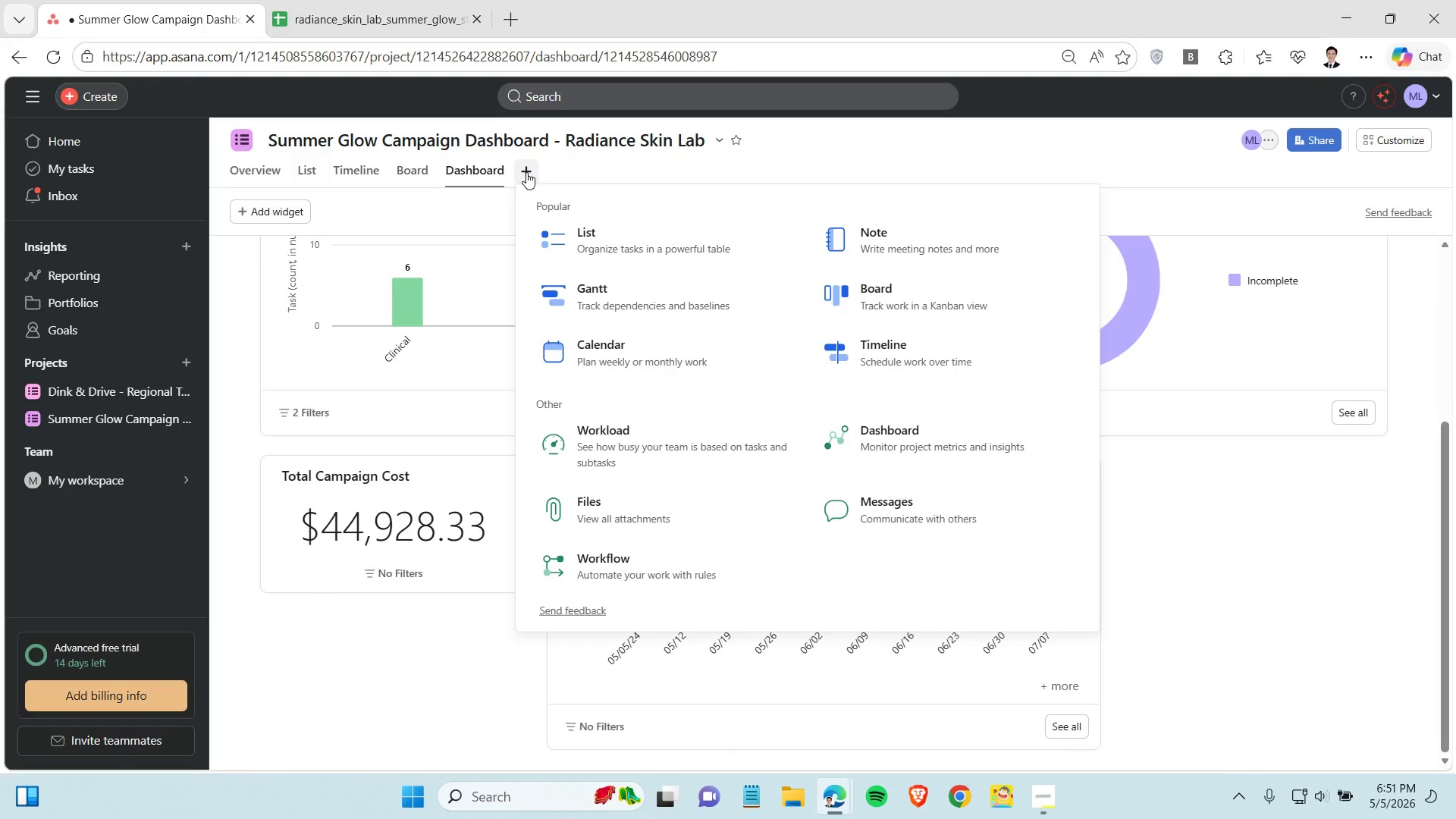 
wait(11.17)
 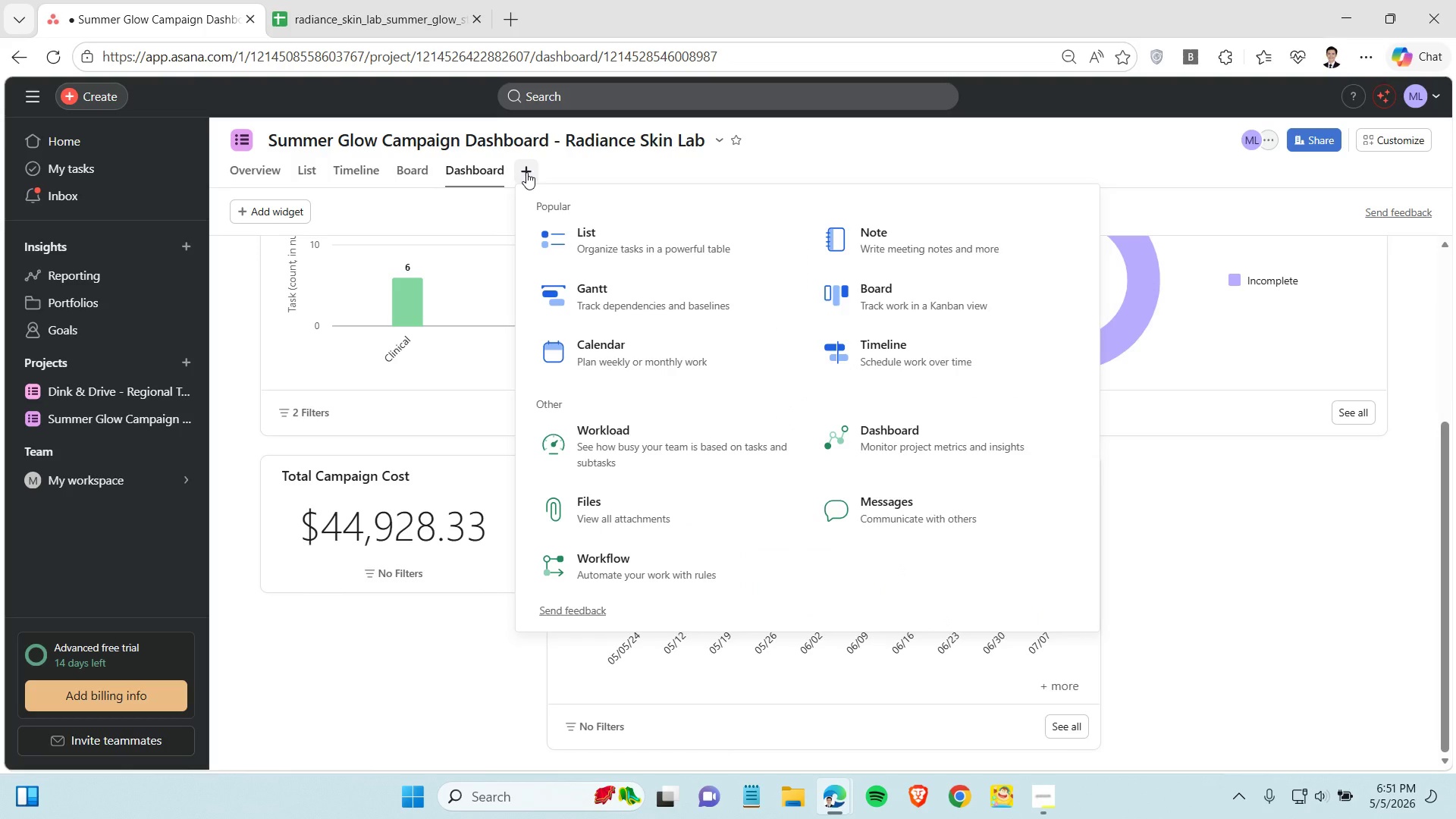 
left_click([629, 246])
 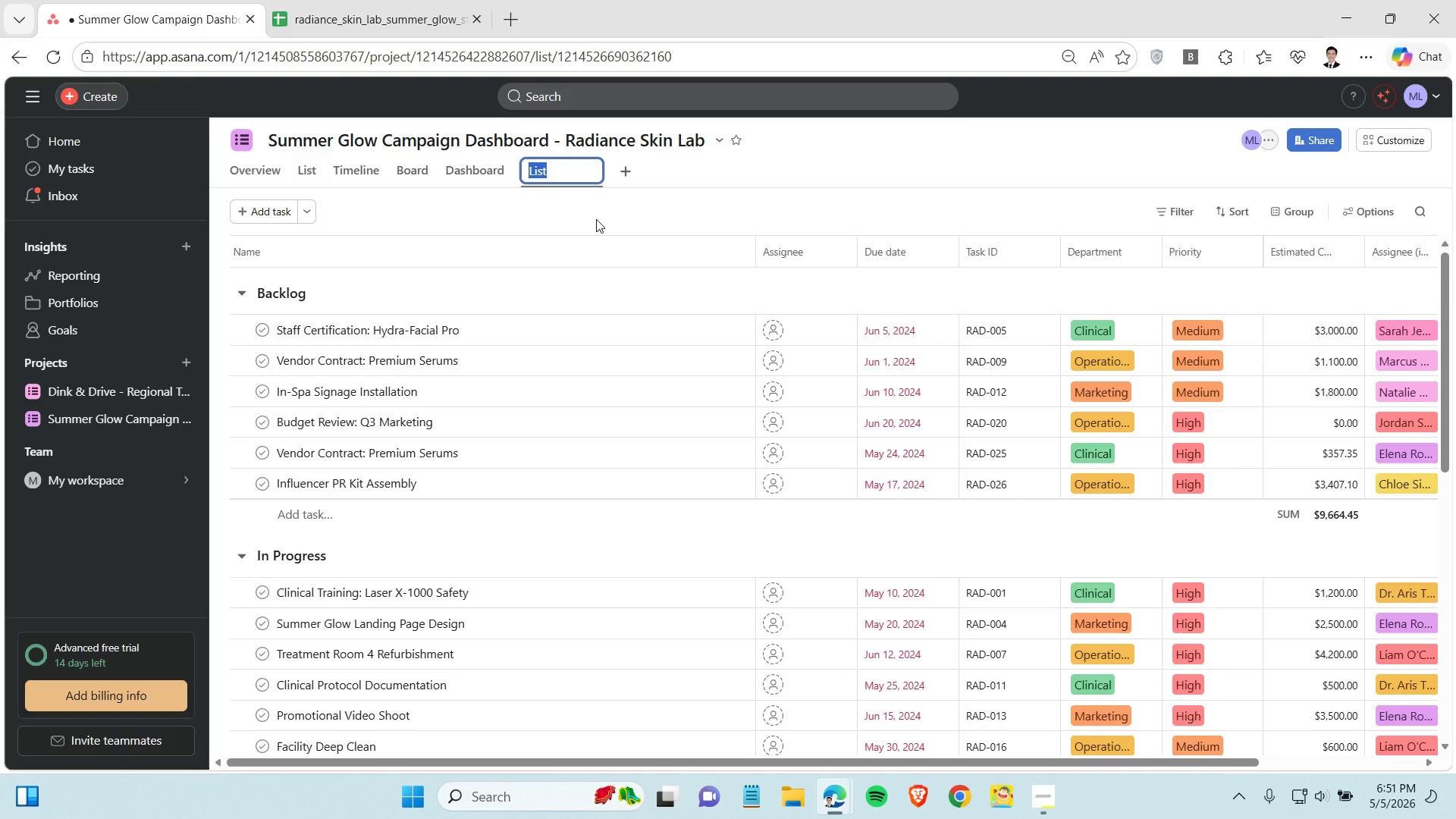 
wait(19.14)
 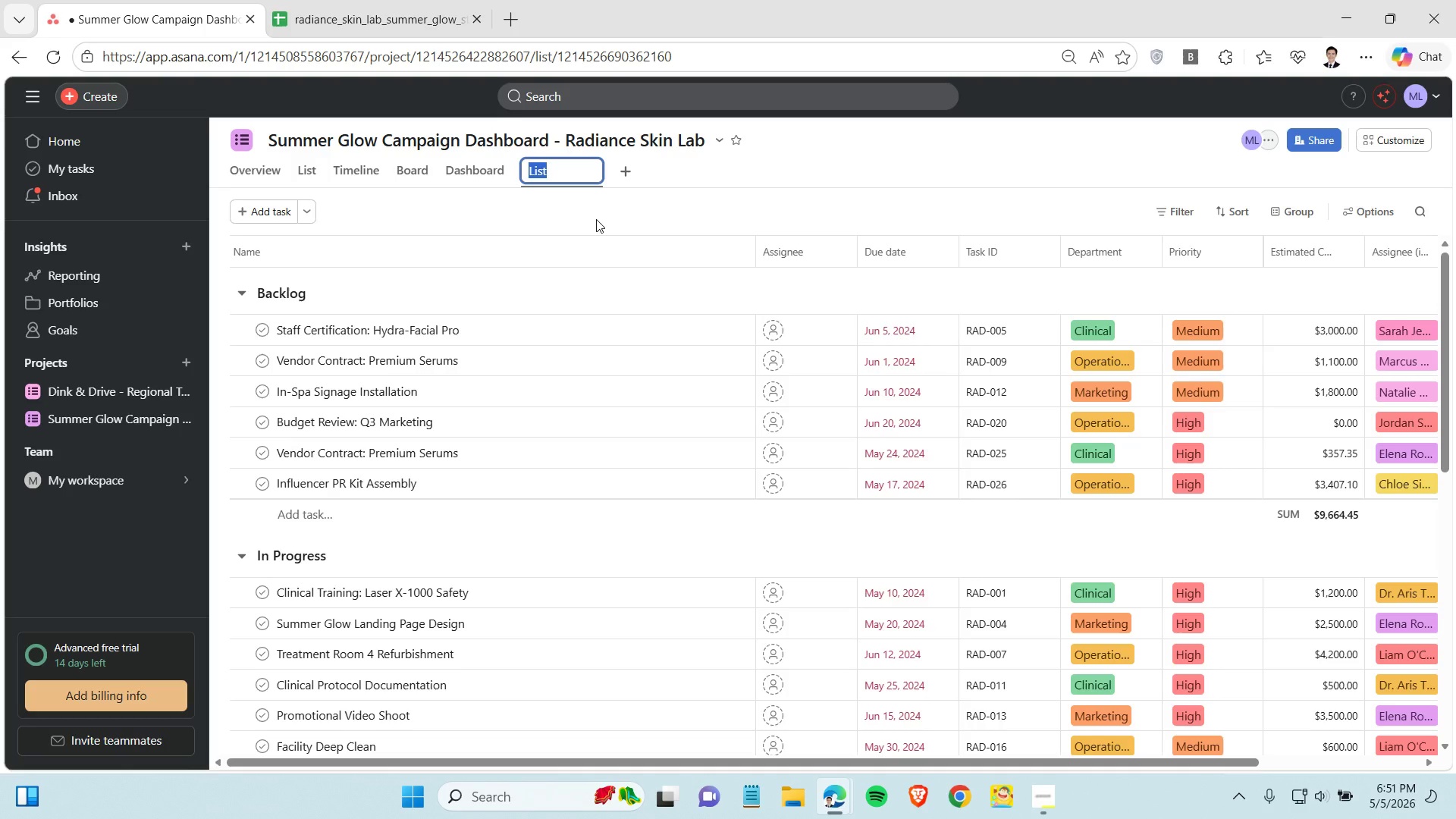 
type(Clinical Team View)
 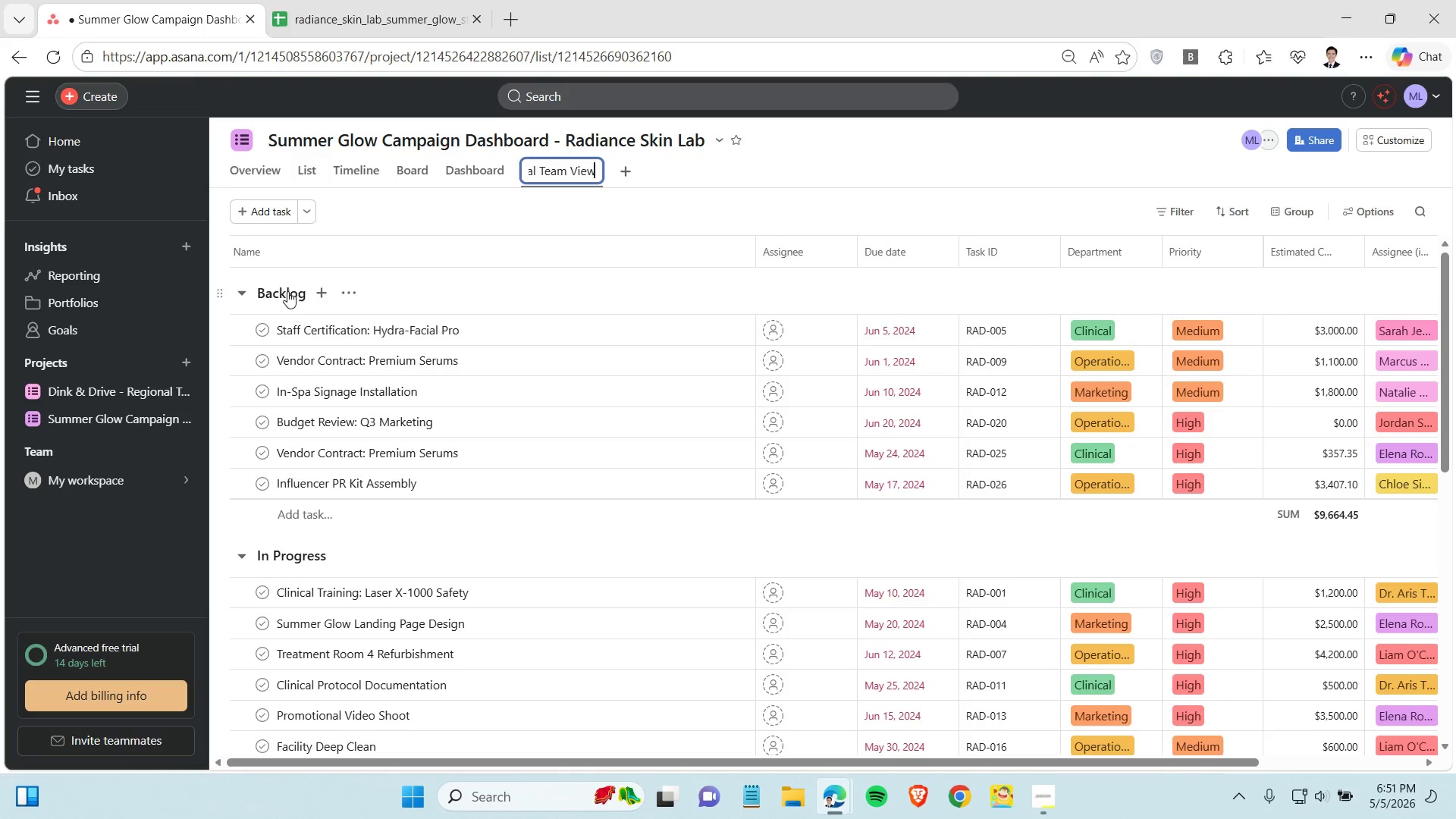 
wait(5.61)
 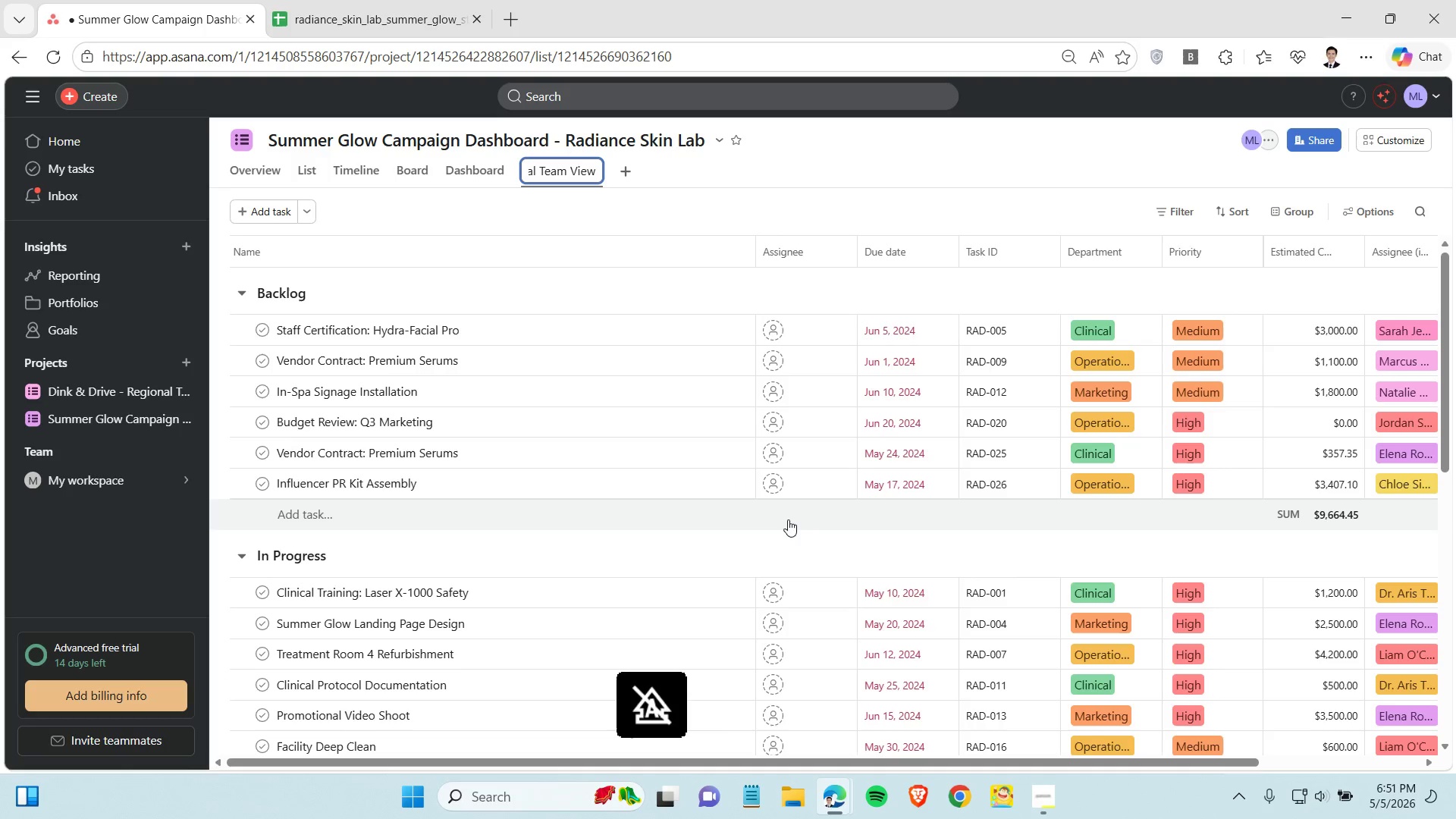 
left_click([300, 206])
 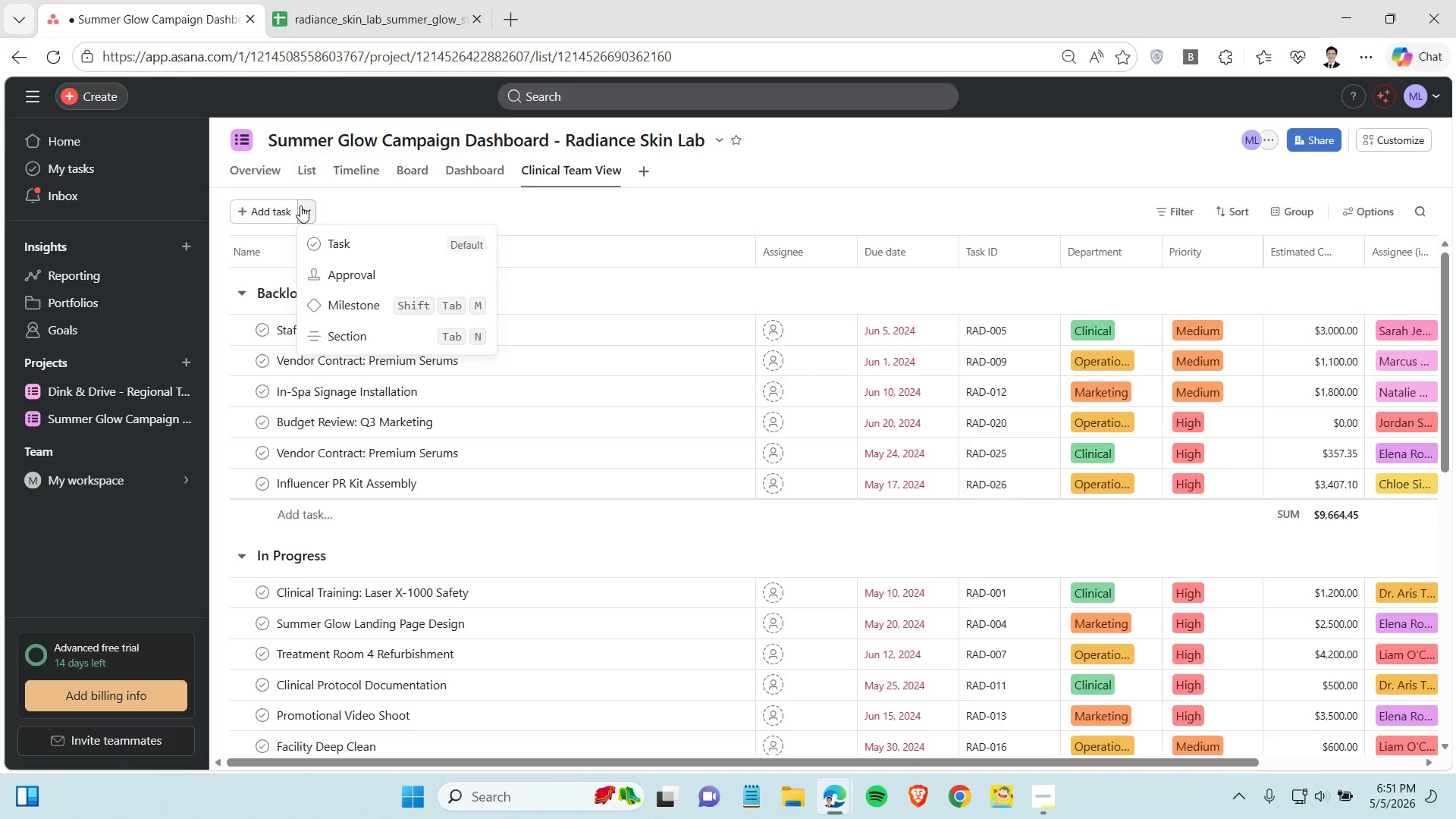 
wait(14.39)
 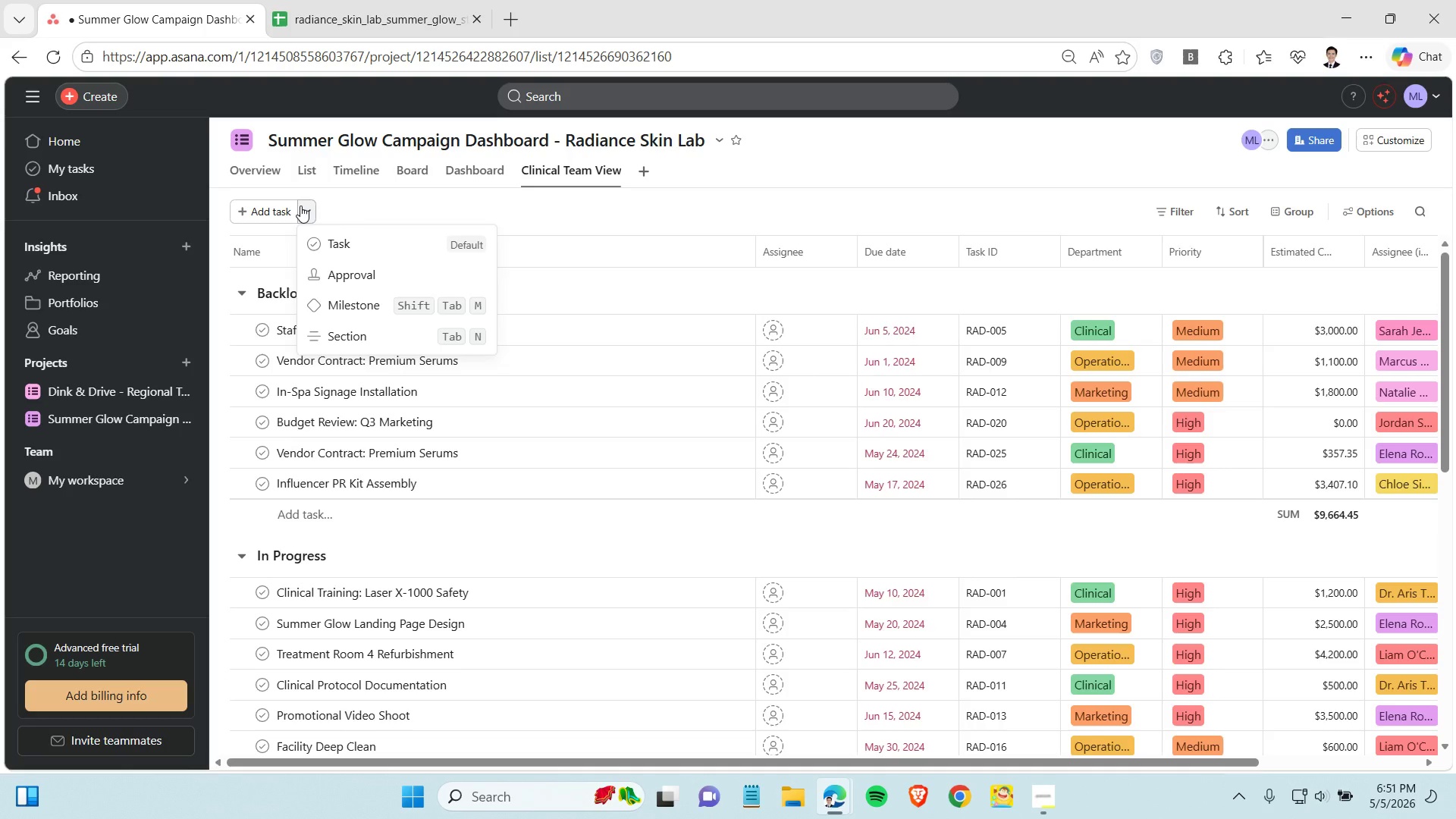 
left_click([281, 296])
 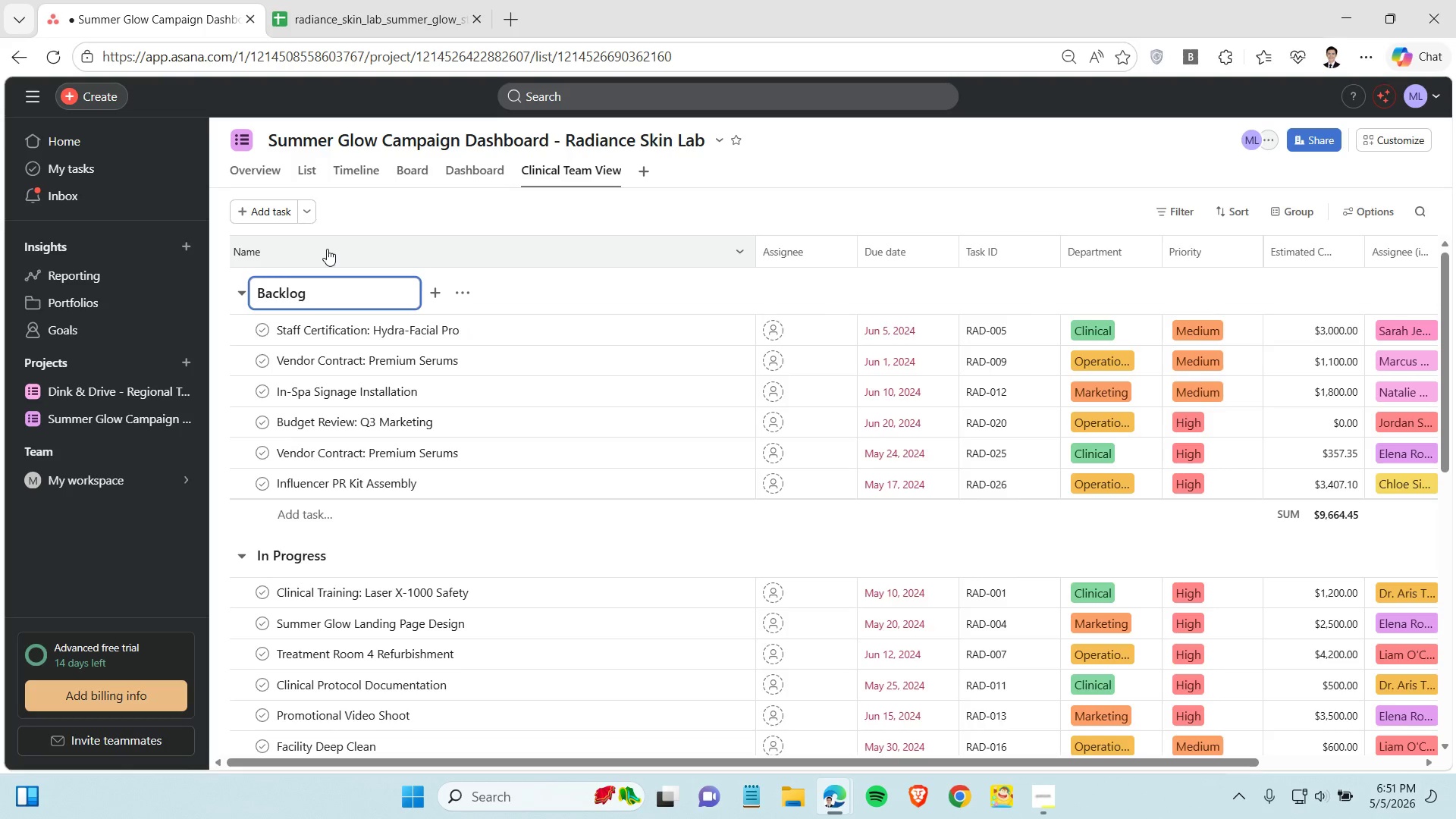 
left_click([327, 249])
 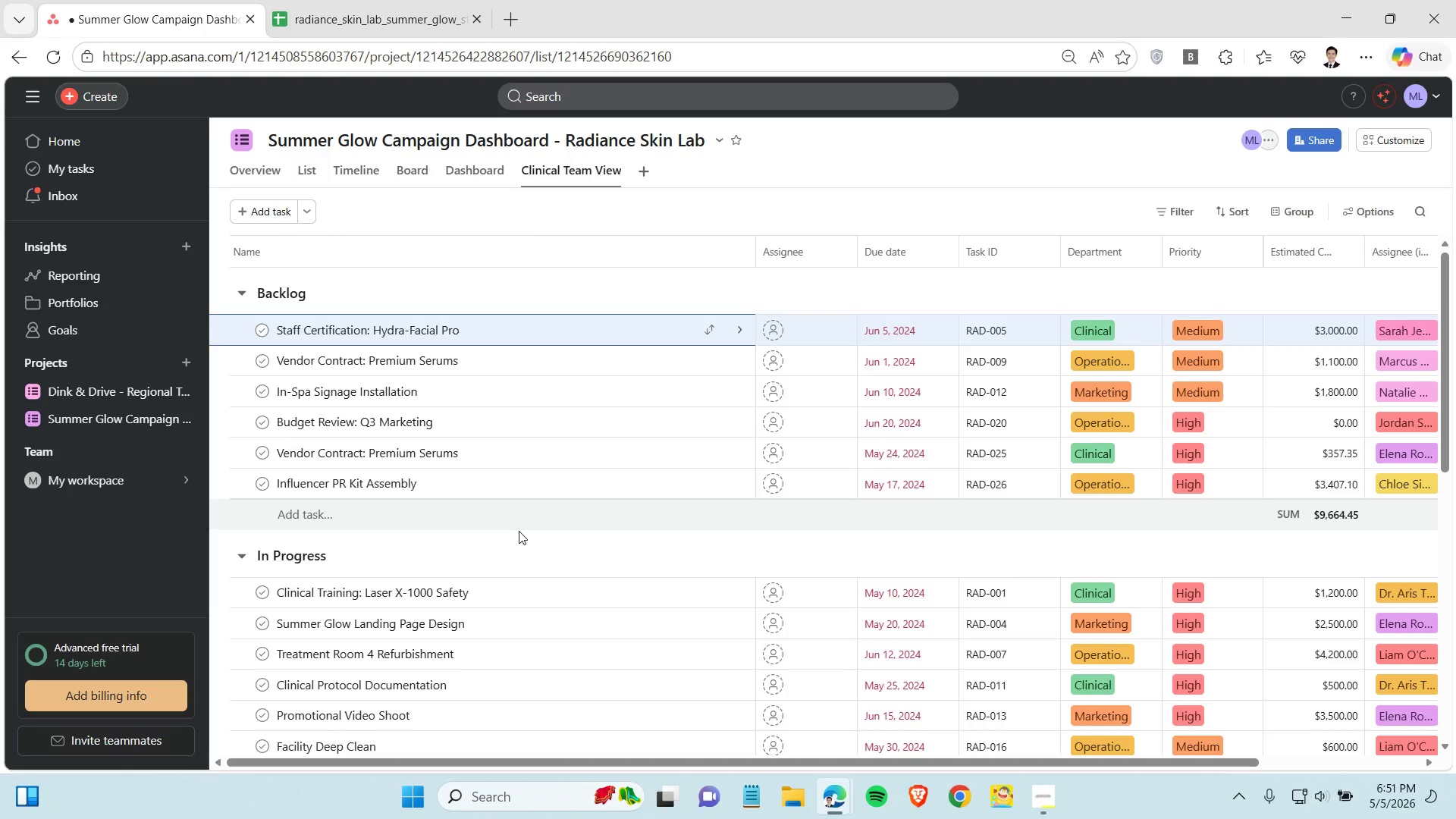 
scroll: coordinate [519, 459], scroll_direction: up, amount: 4.0
 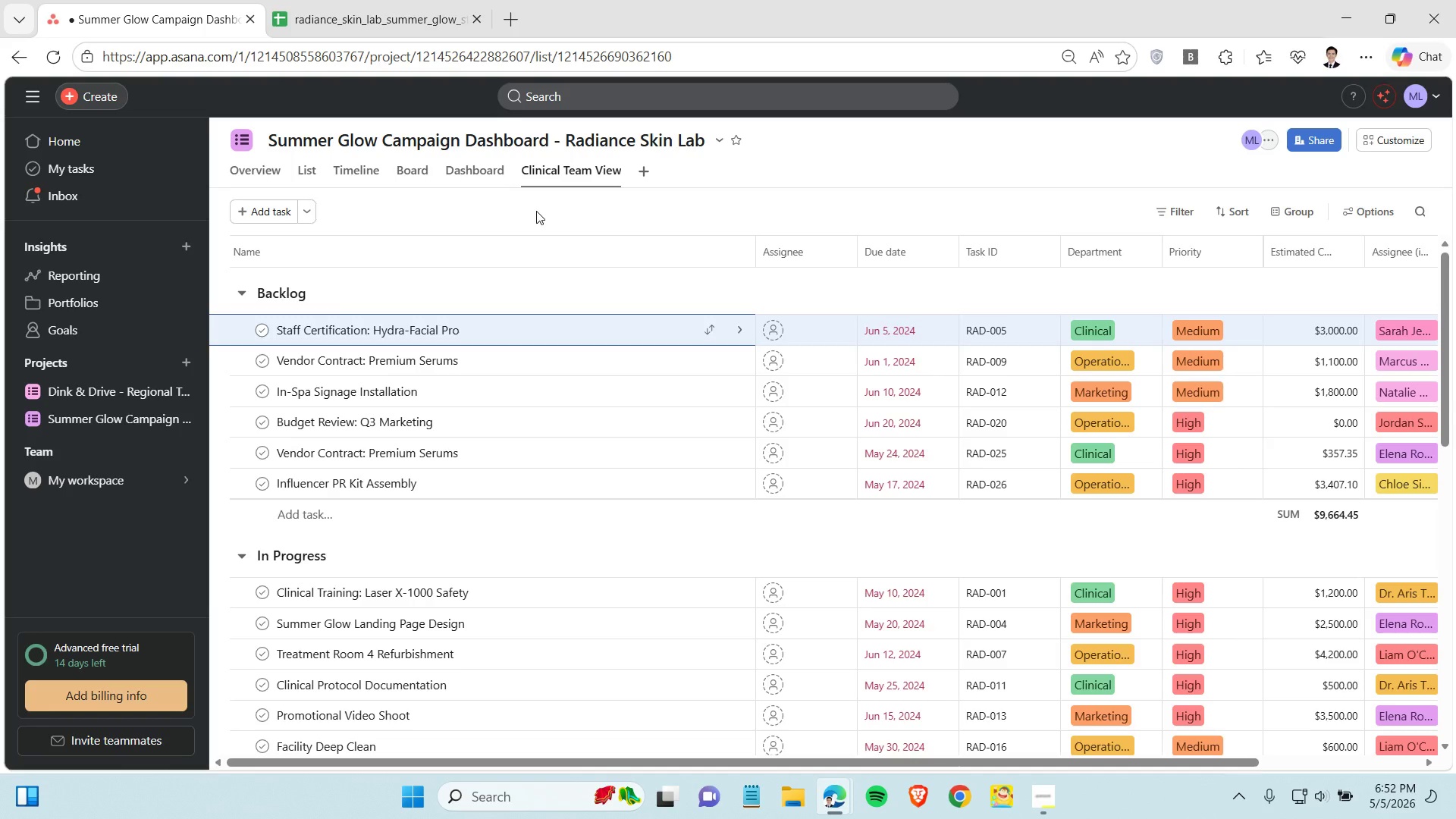 
left_click([536, 211])
 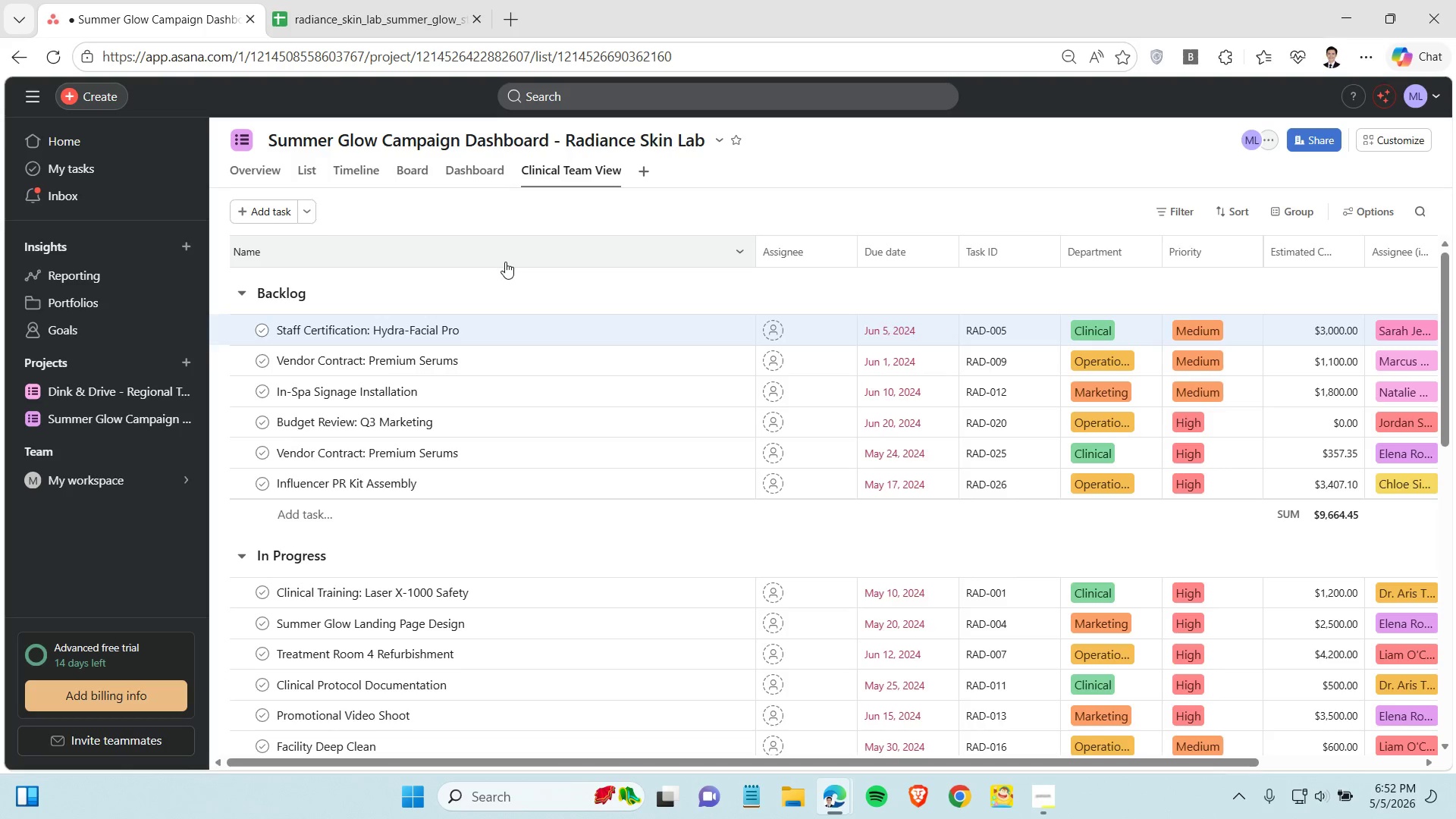 
wait(13.89)
 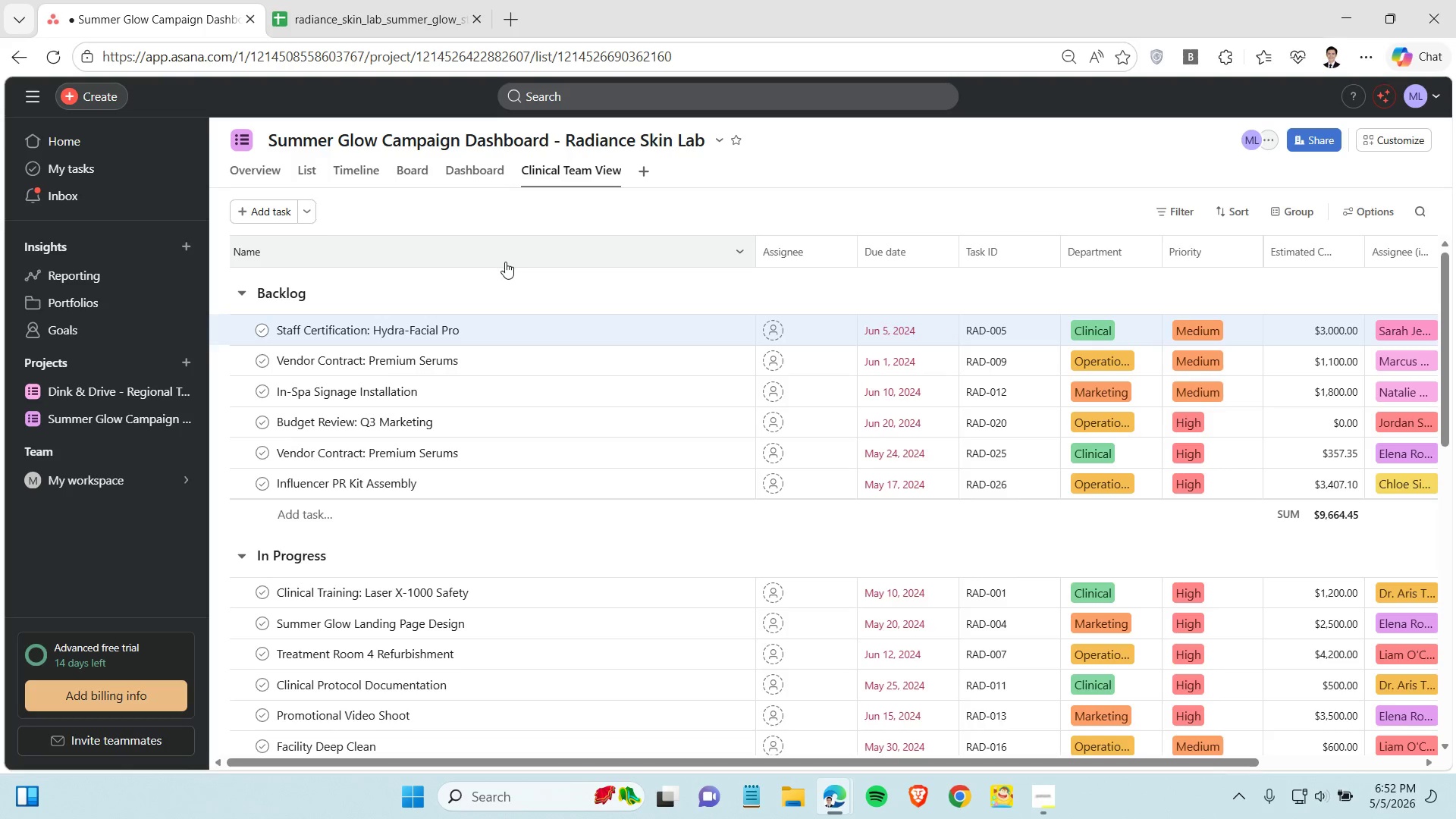 
left_click([1175, 212])
 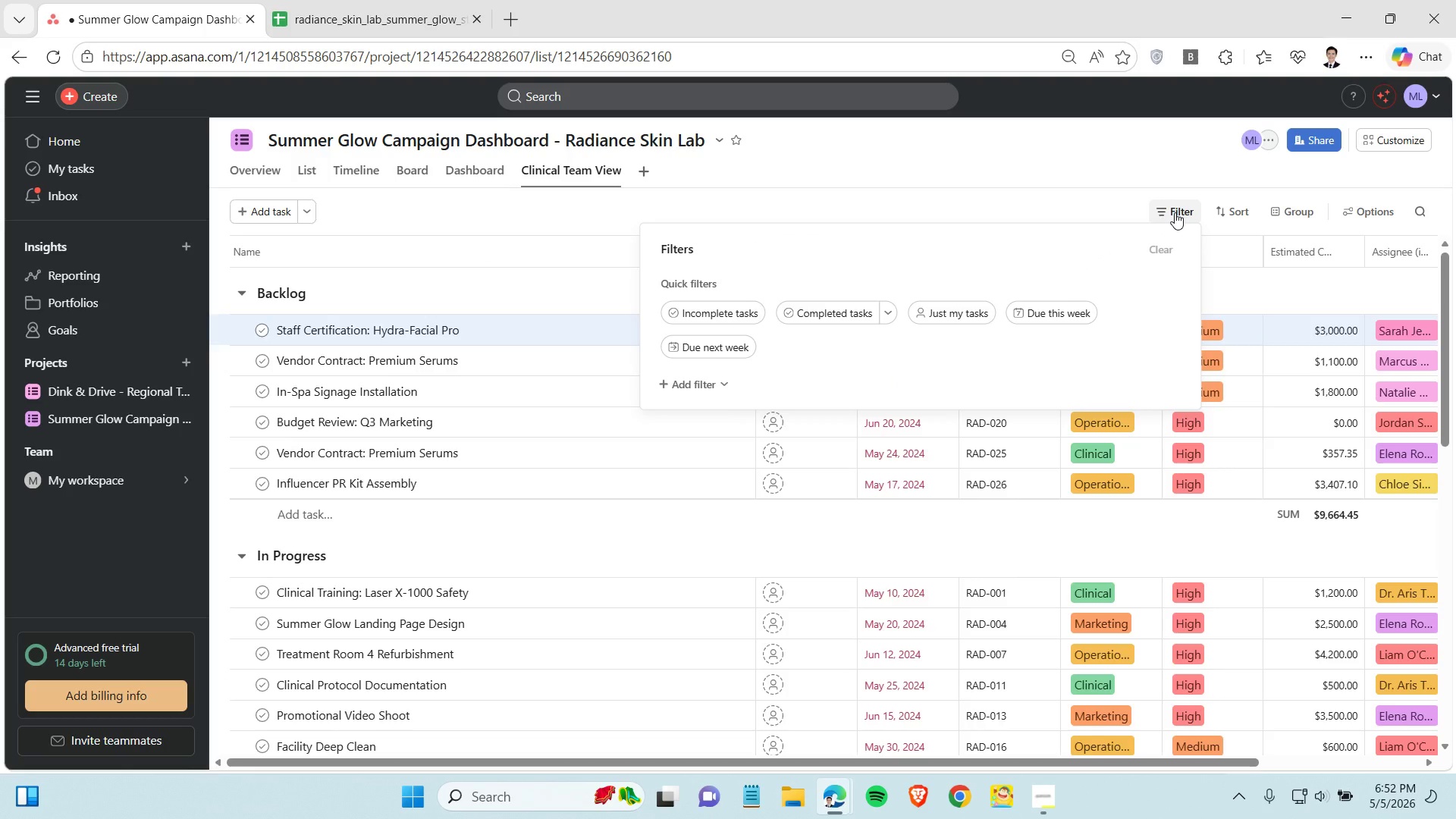 
mouse_move([1257, 218])
 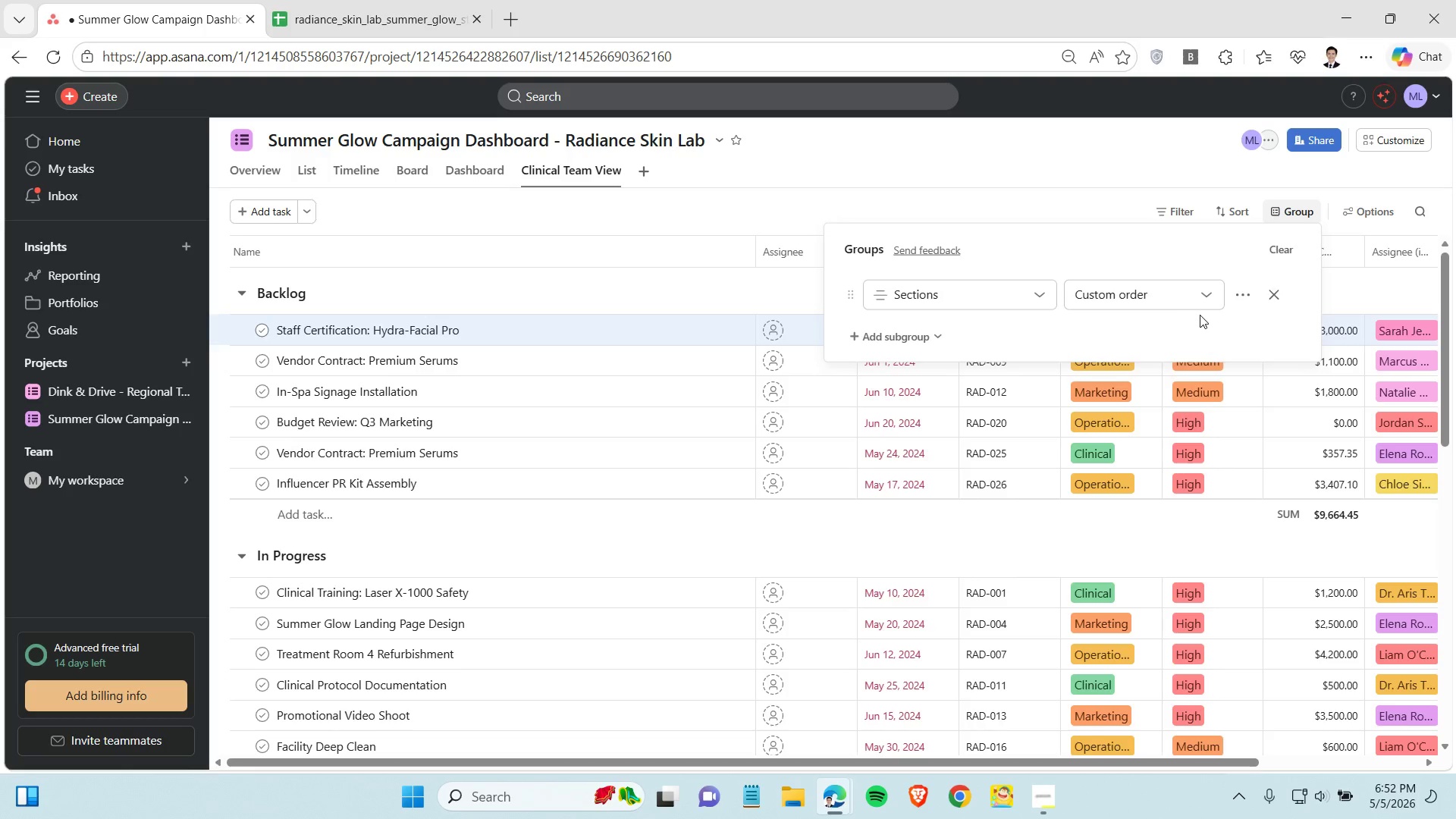 
wait(13.64)
 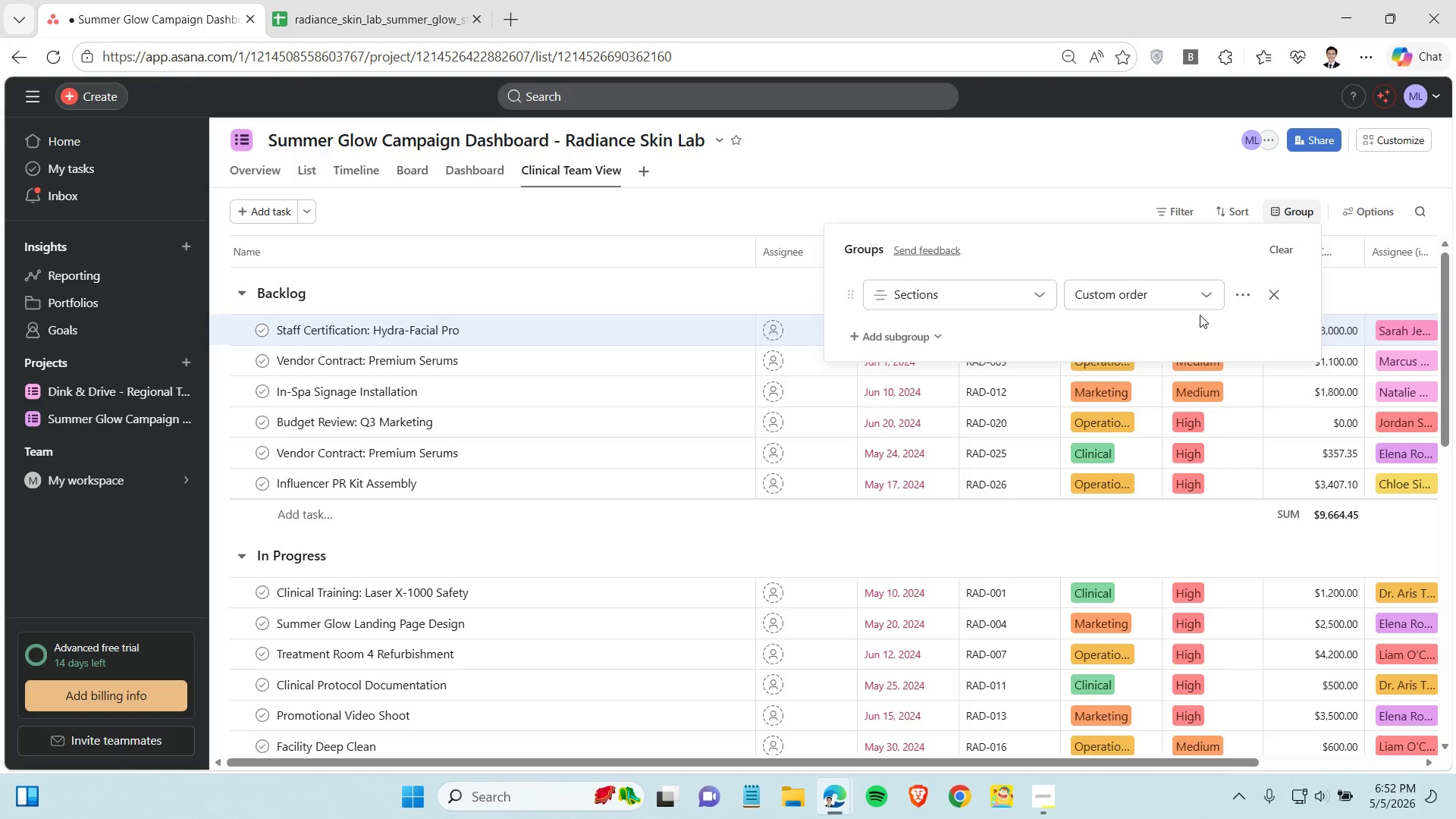 
left_click([753, 161])
 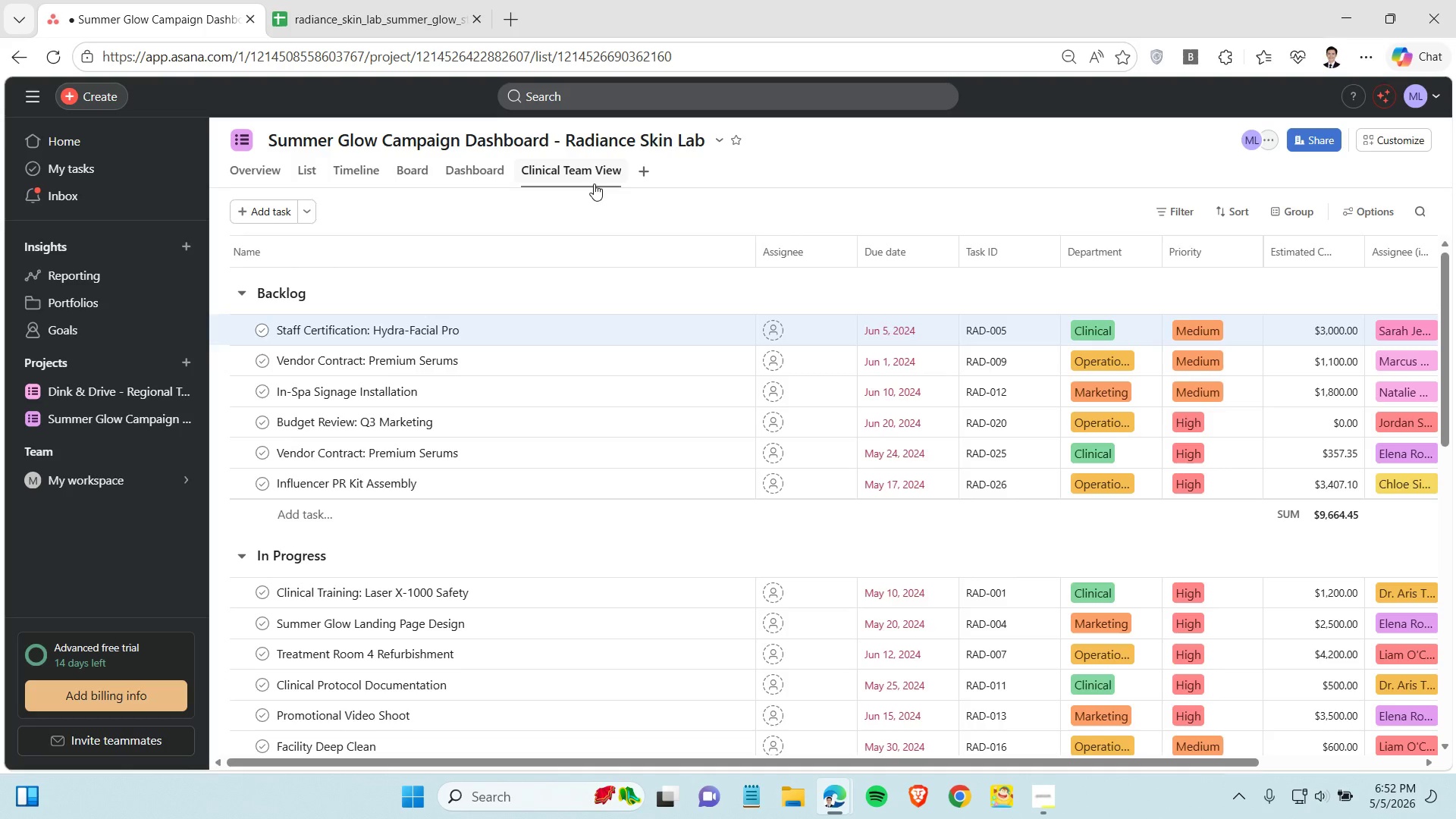 
scroll: coordinate [930, 476], scroll_direction: down, amount: 17.0
 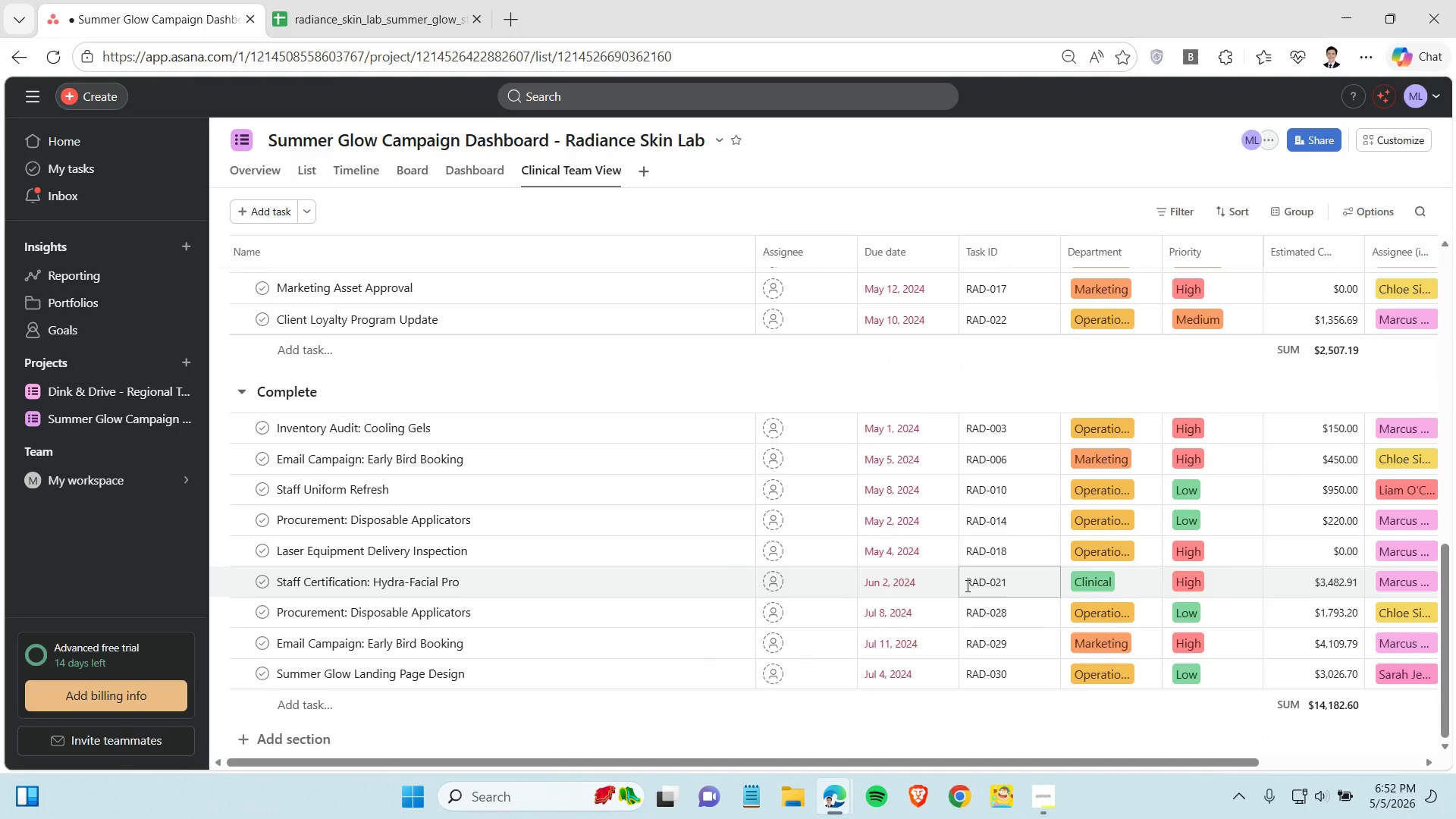 
scroll: coordinate [953, 541], scroll_direction: up, amount: 12.0
 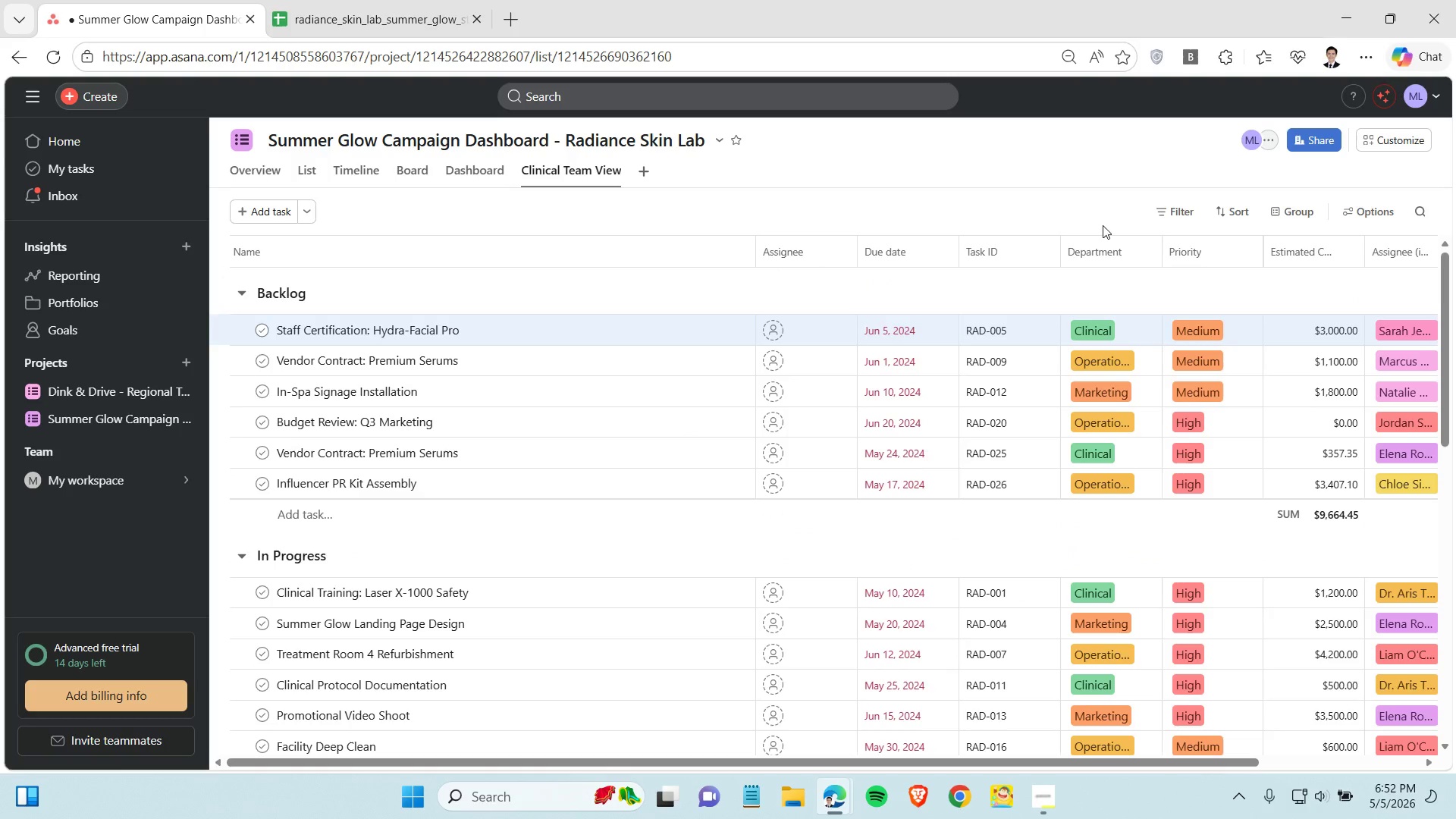 
left_click([1100, 254])
 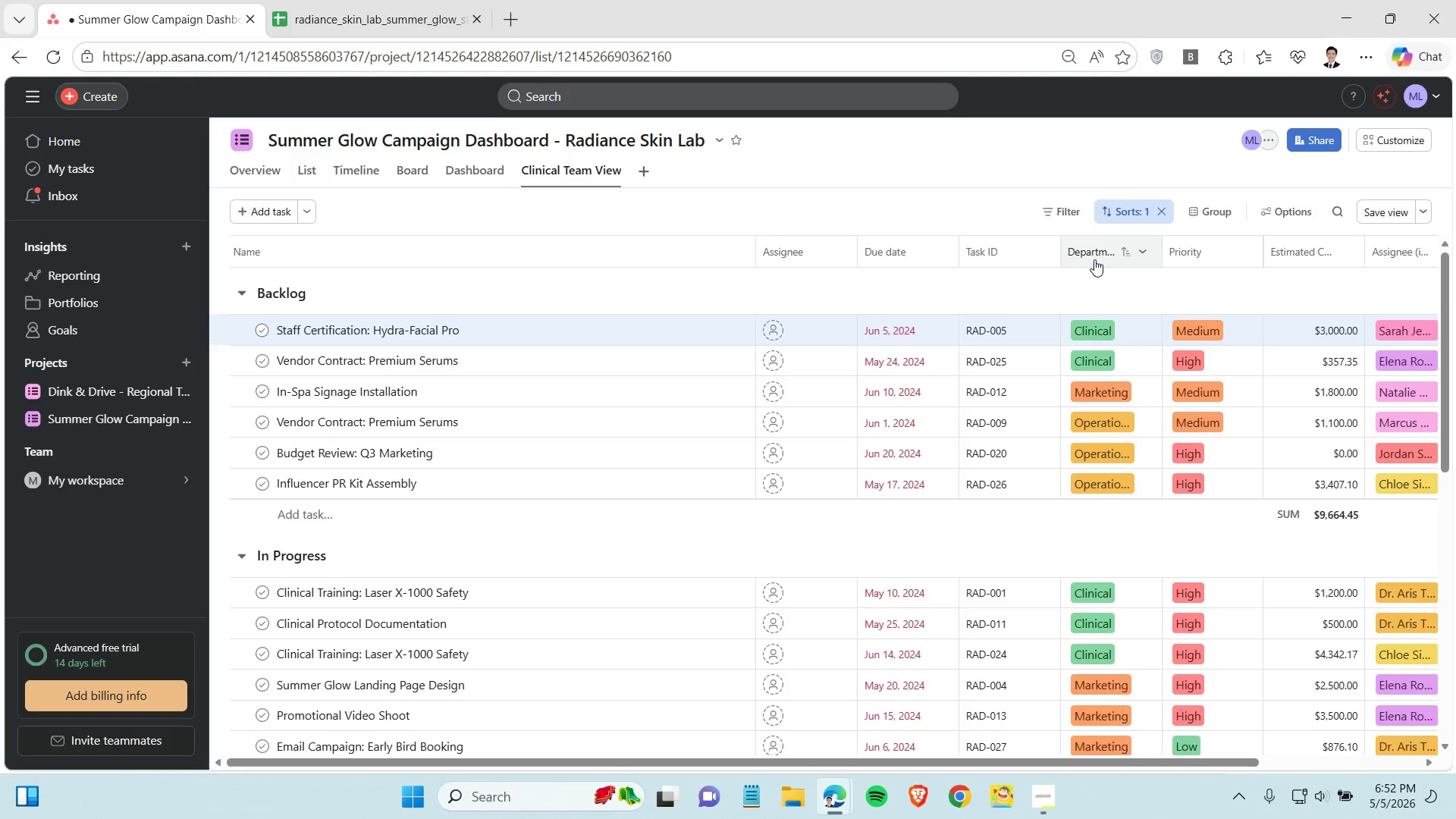 
wait(11.5)
 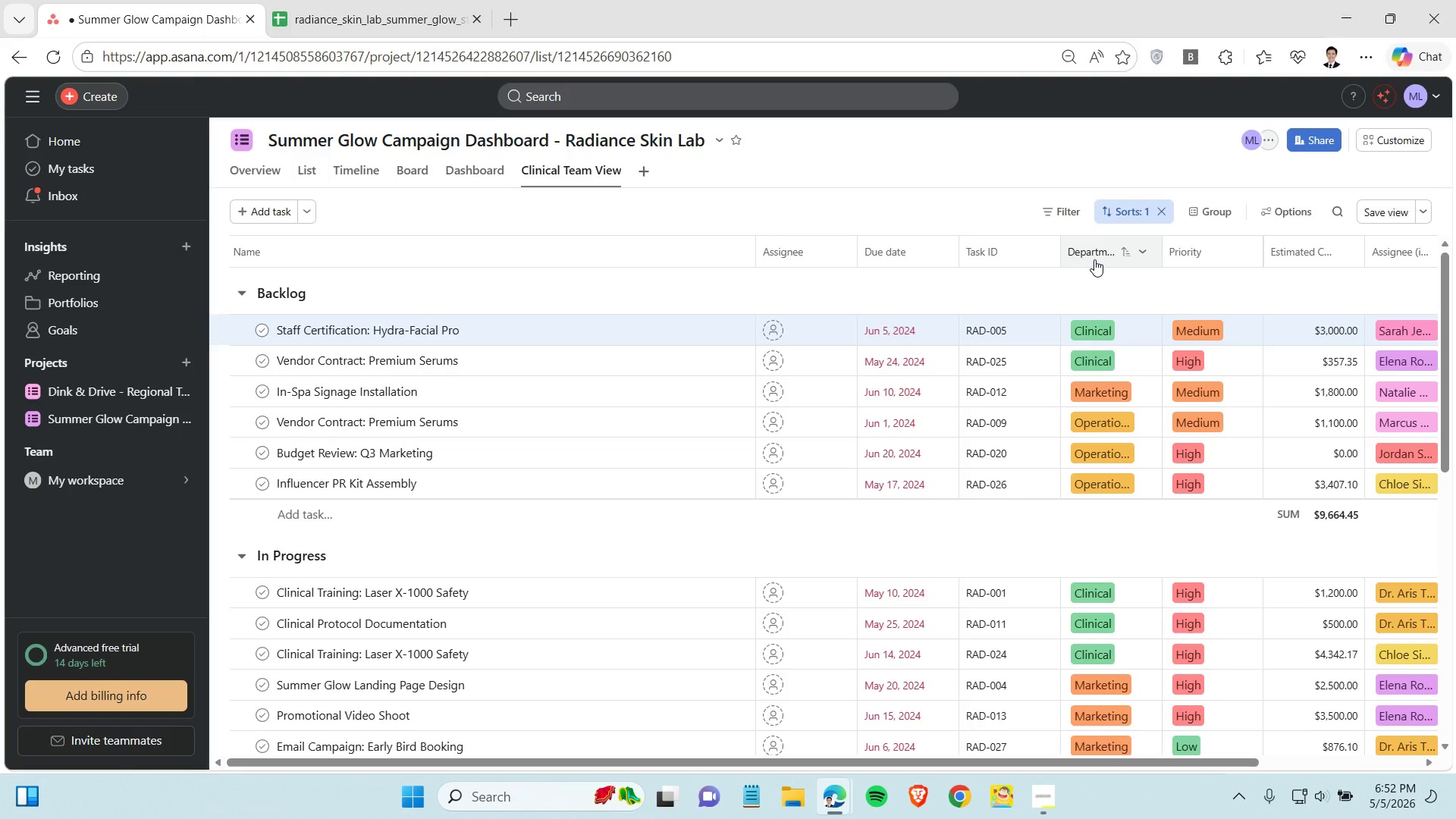 
left_click([1090, 259])
 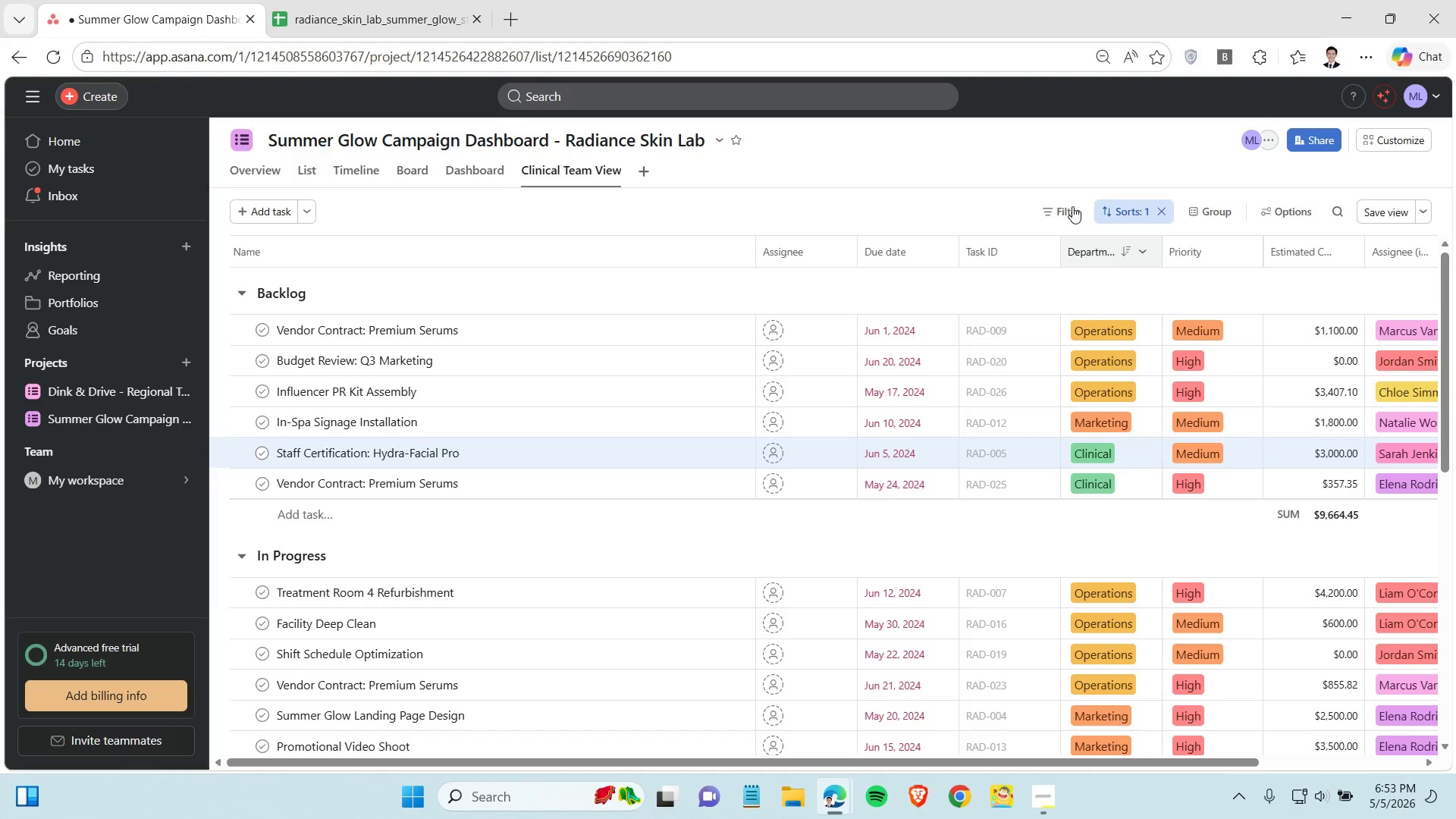 
left_click([1068, 206])
 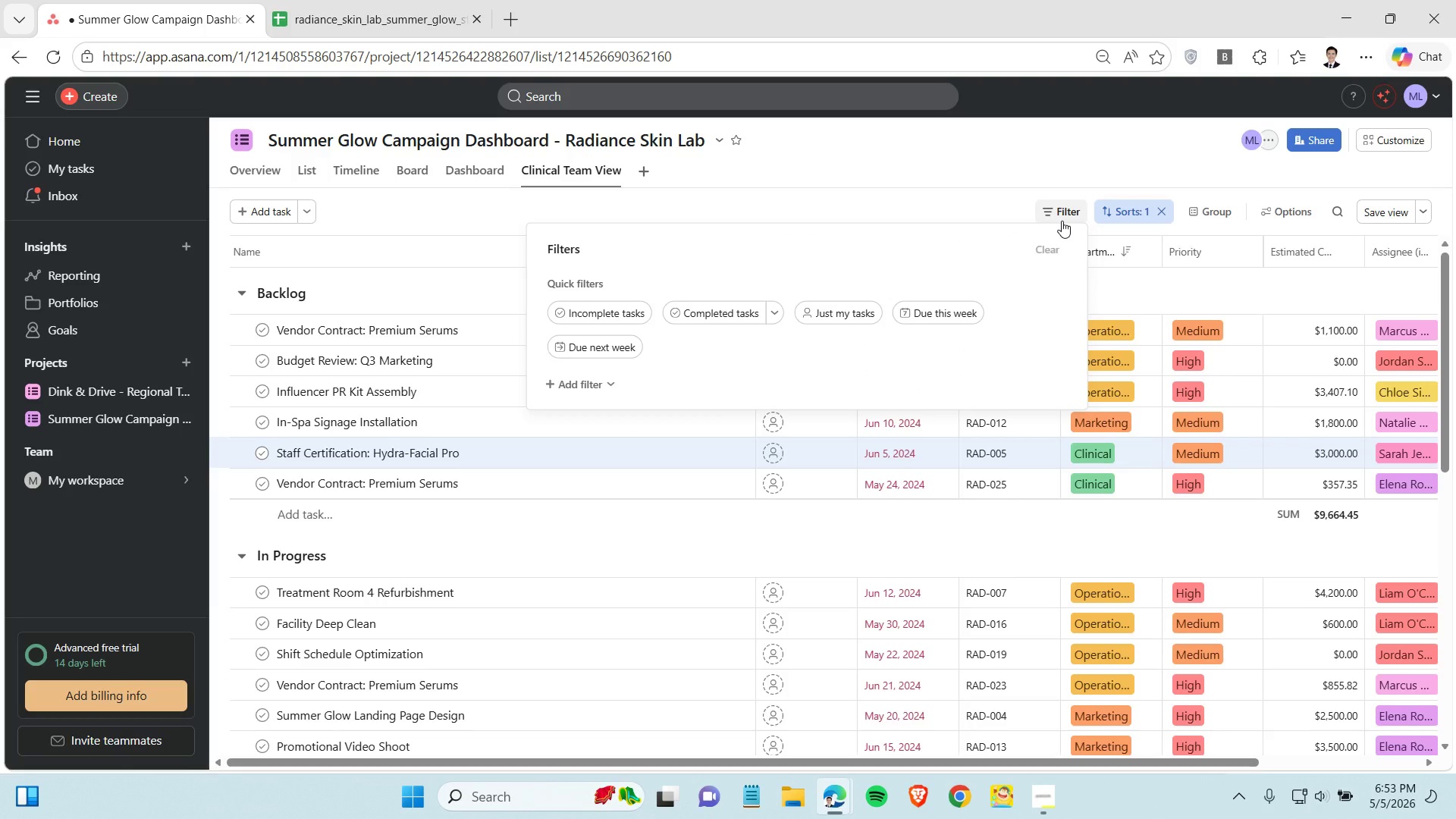 
wait(8.62)
 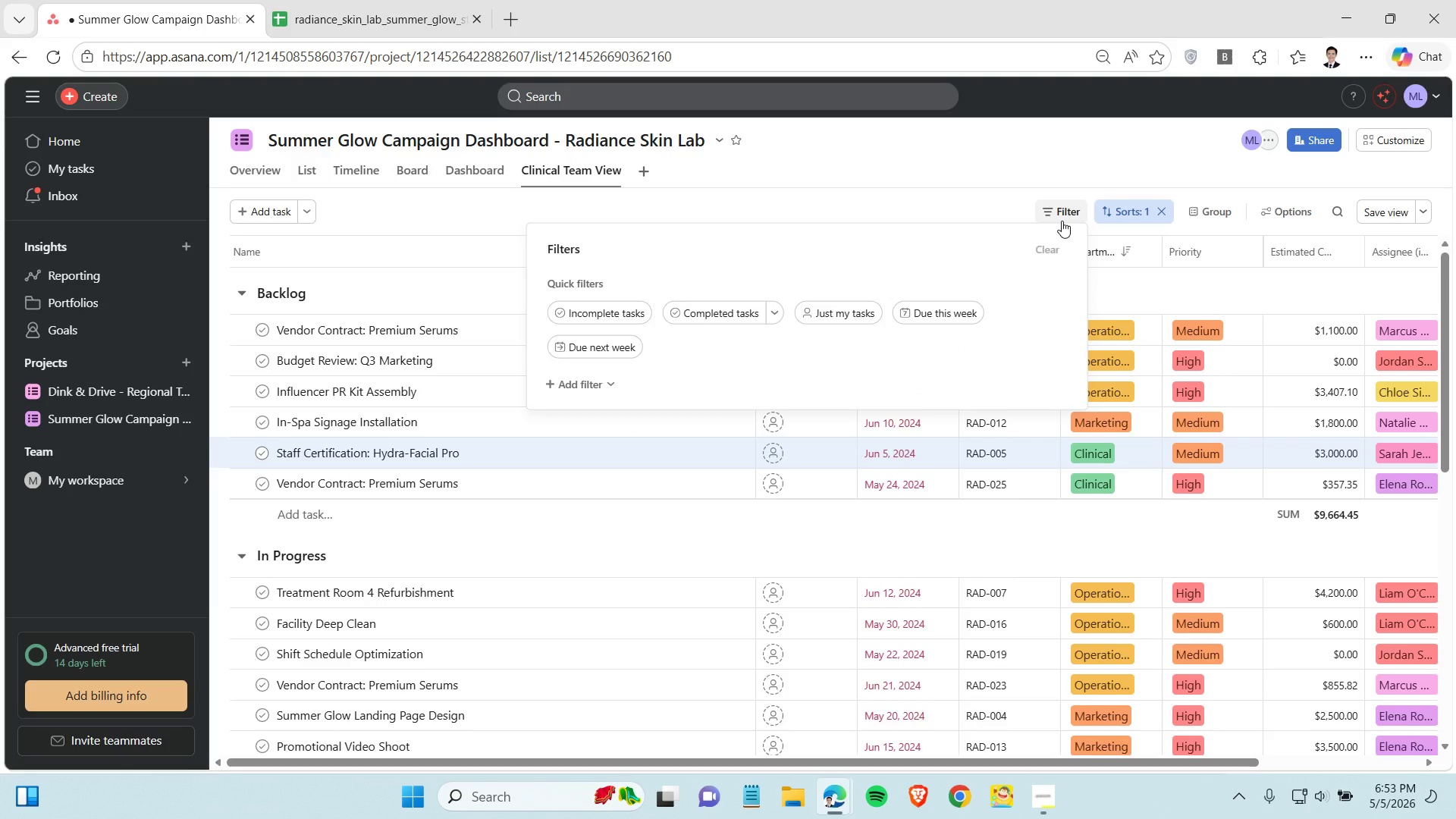 
left_click([594, 388])
 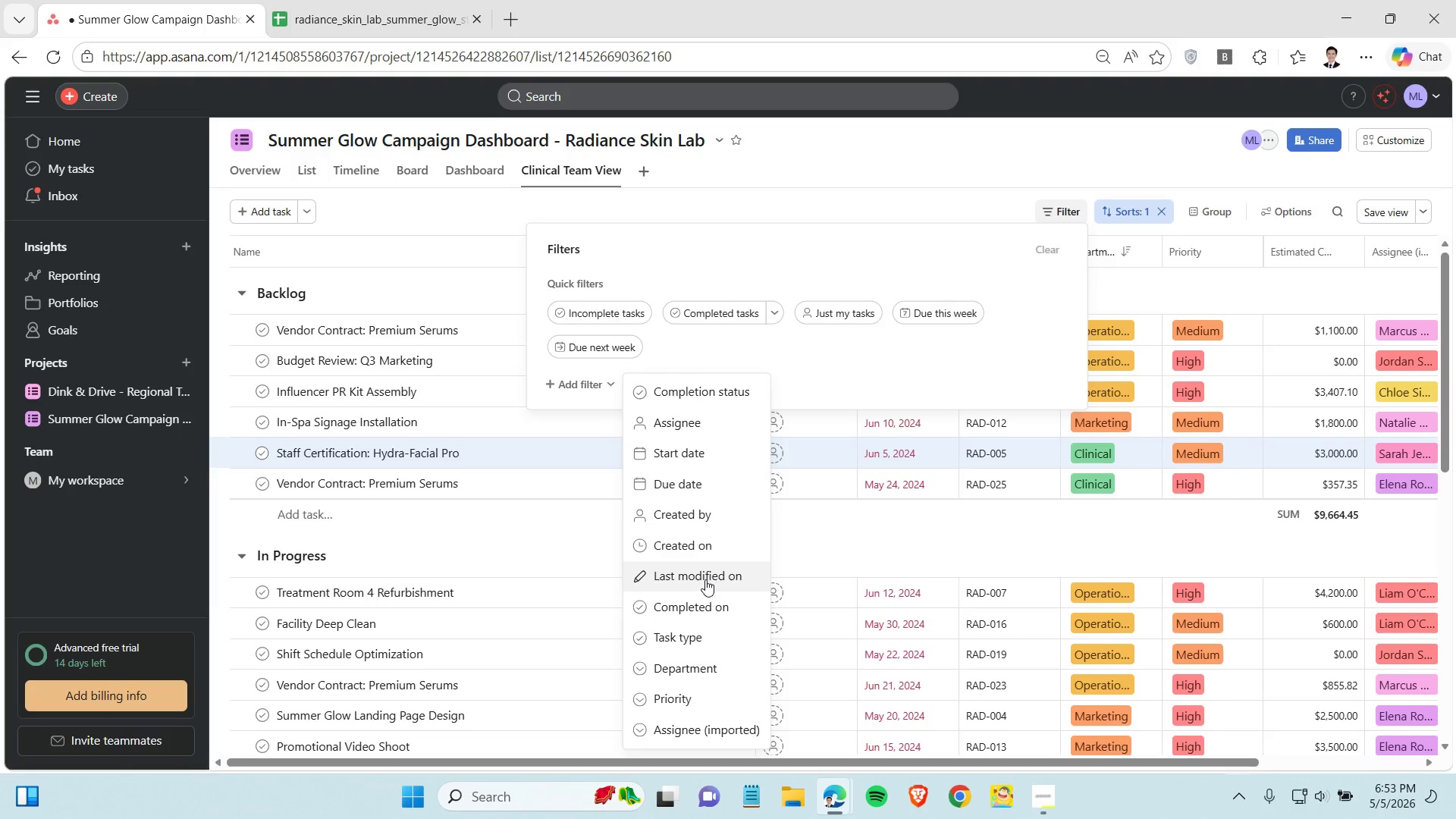 
wait(7.67)
 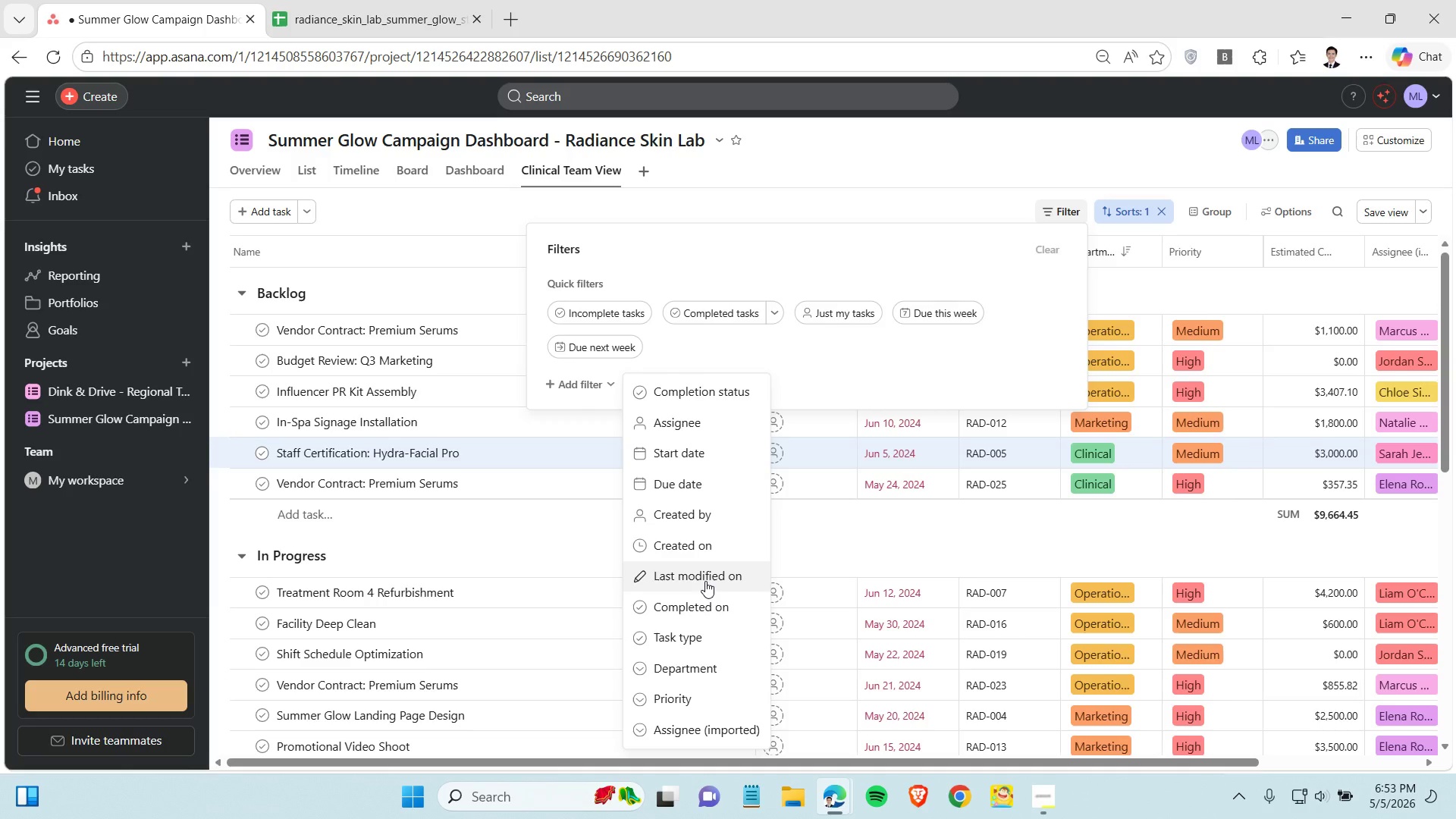 
left_click([708, 667])
 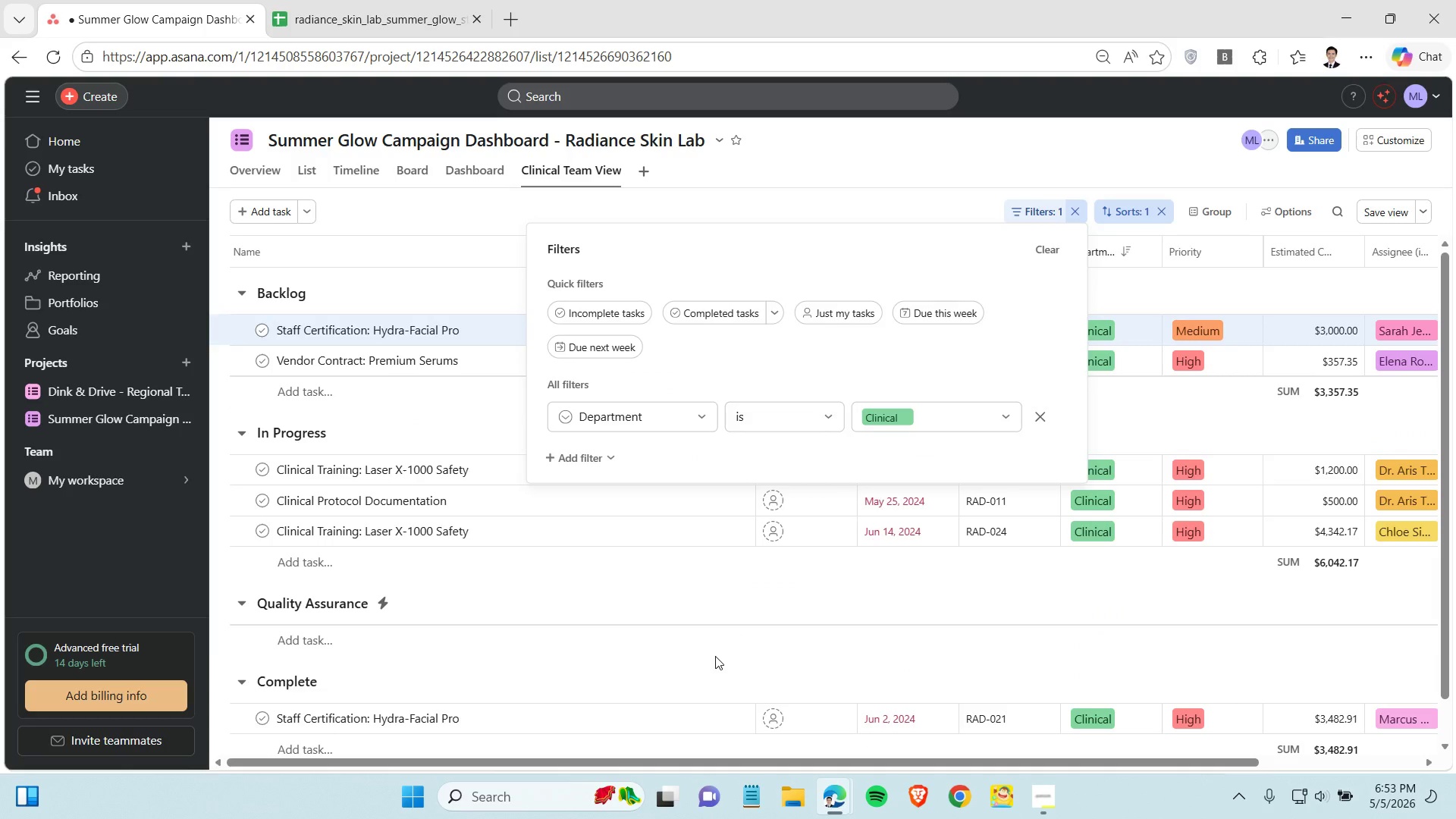 
left_click([918, 421])
 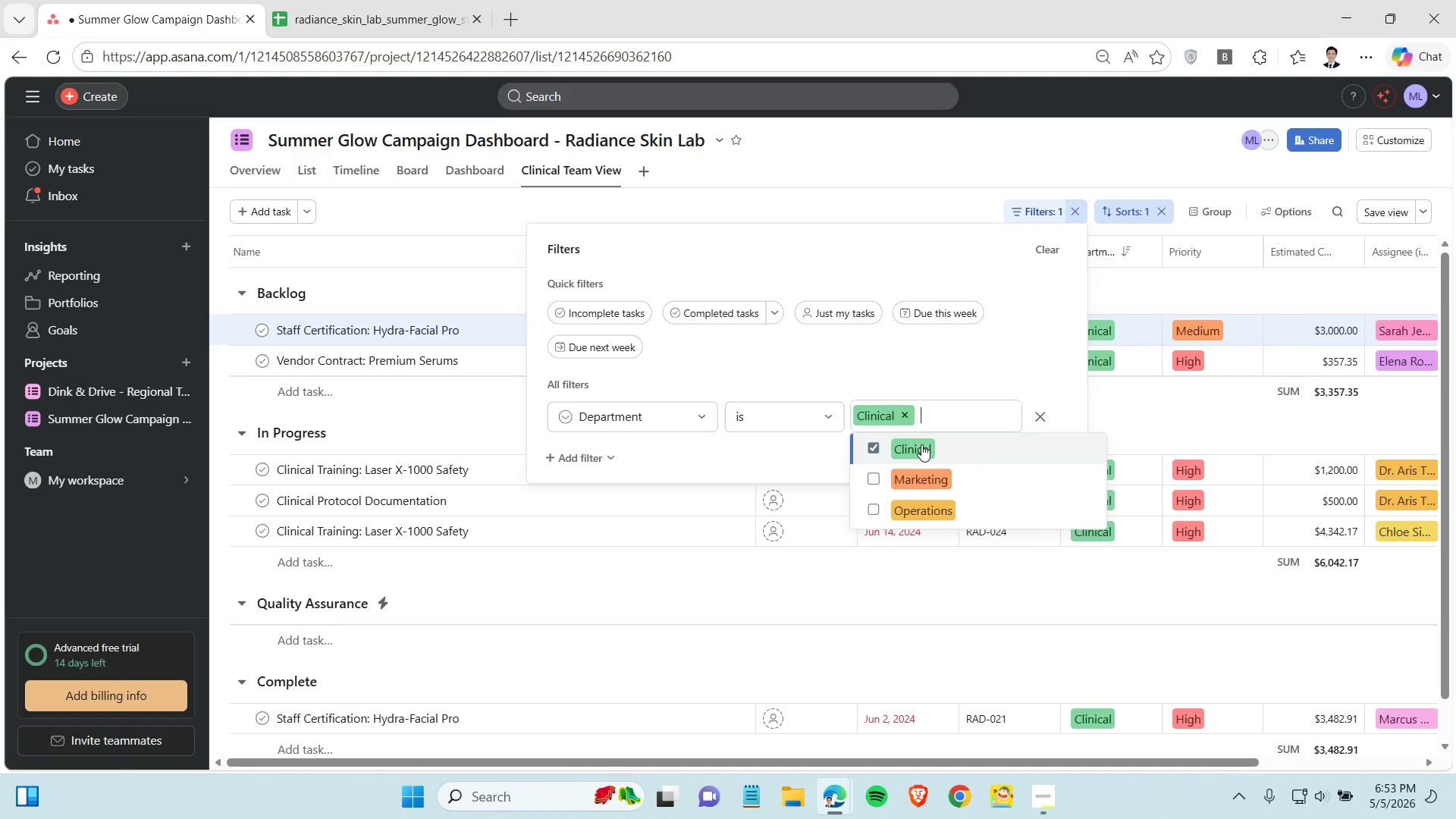 
left_click([921, 444])
 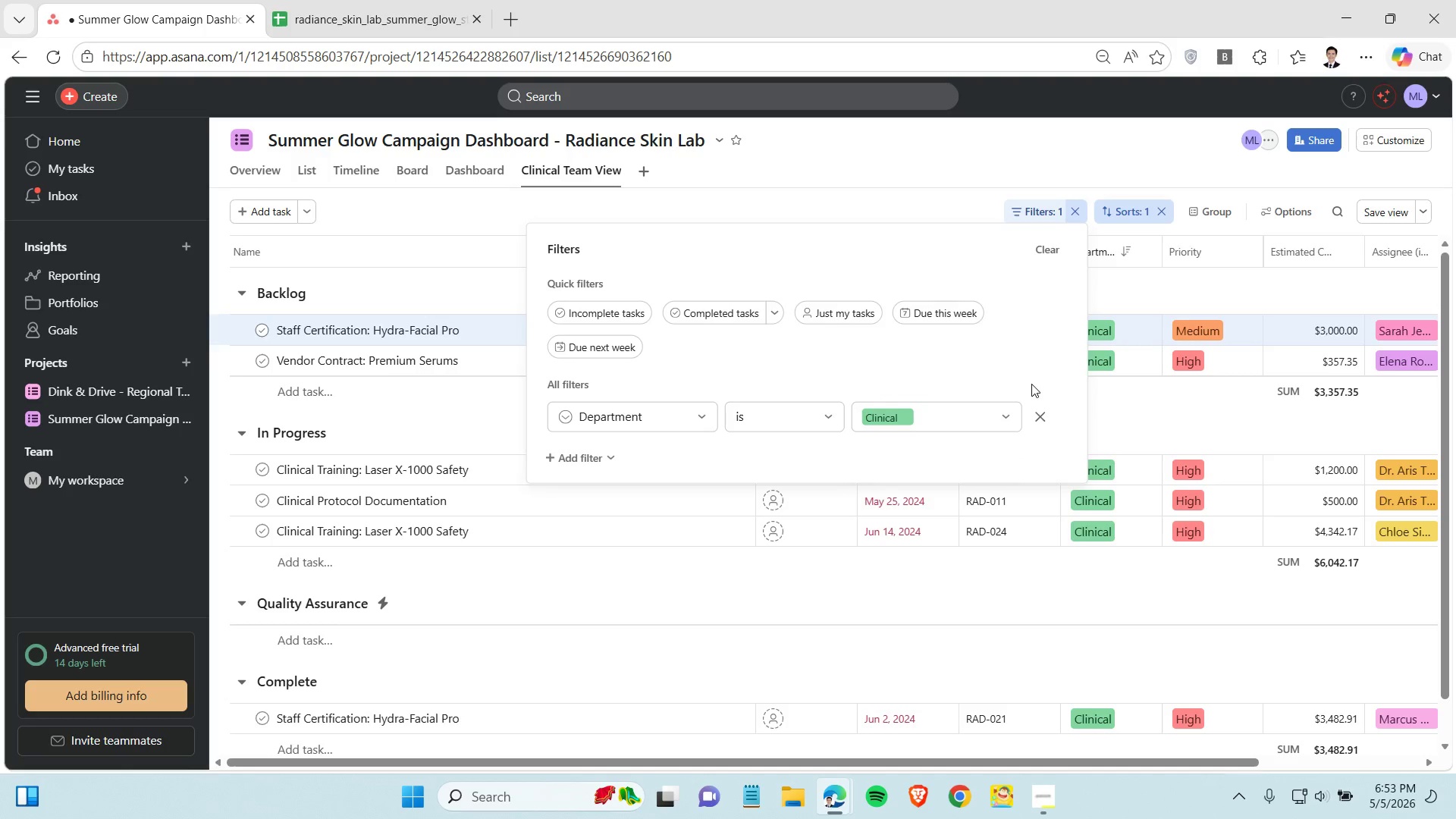 
left_click([1031, 384])
 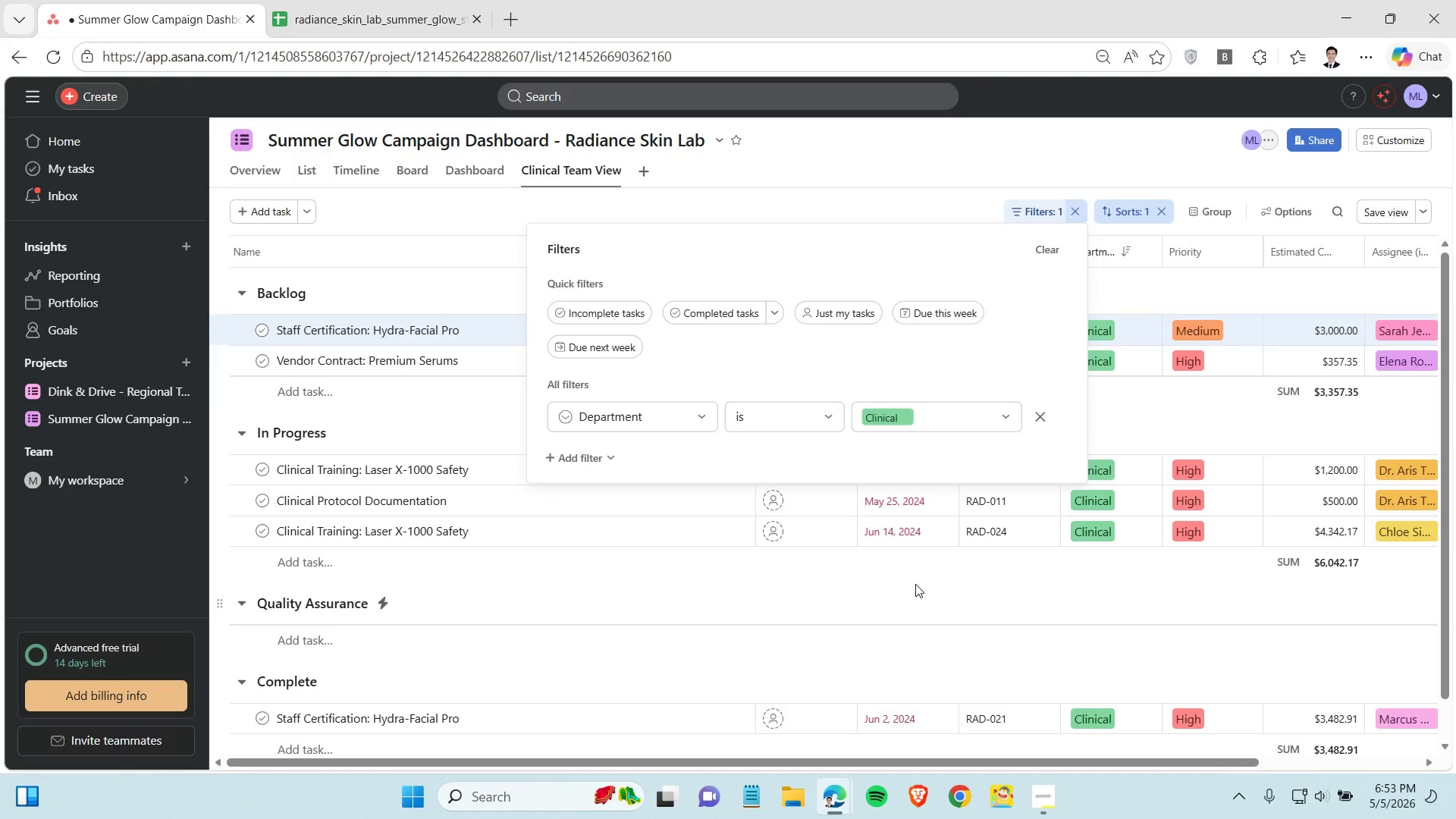 
left_click([915, 584])
 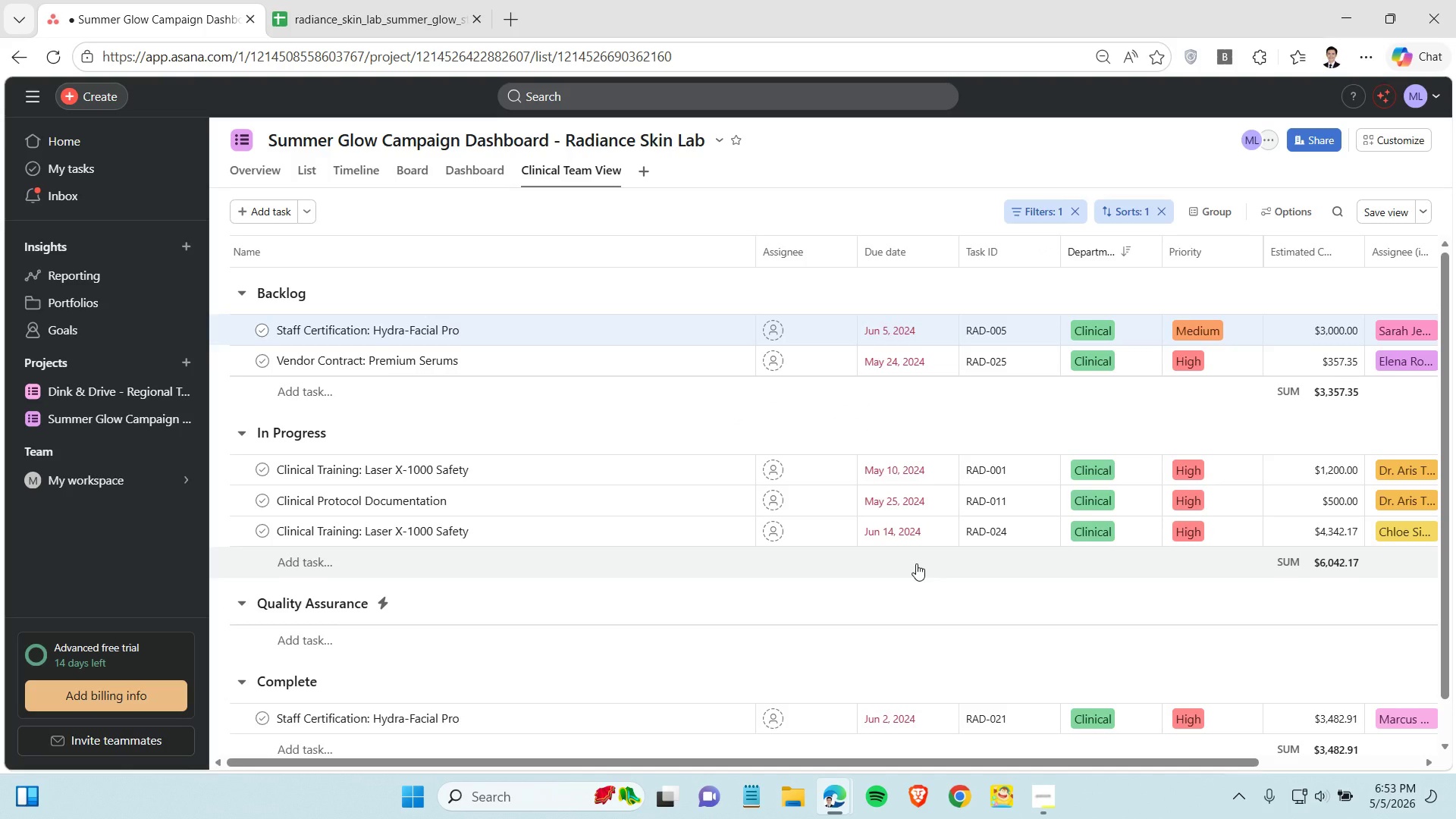 
scroll: coordinate [916, 548], scroll_direction: down, amount: 1.0
 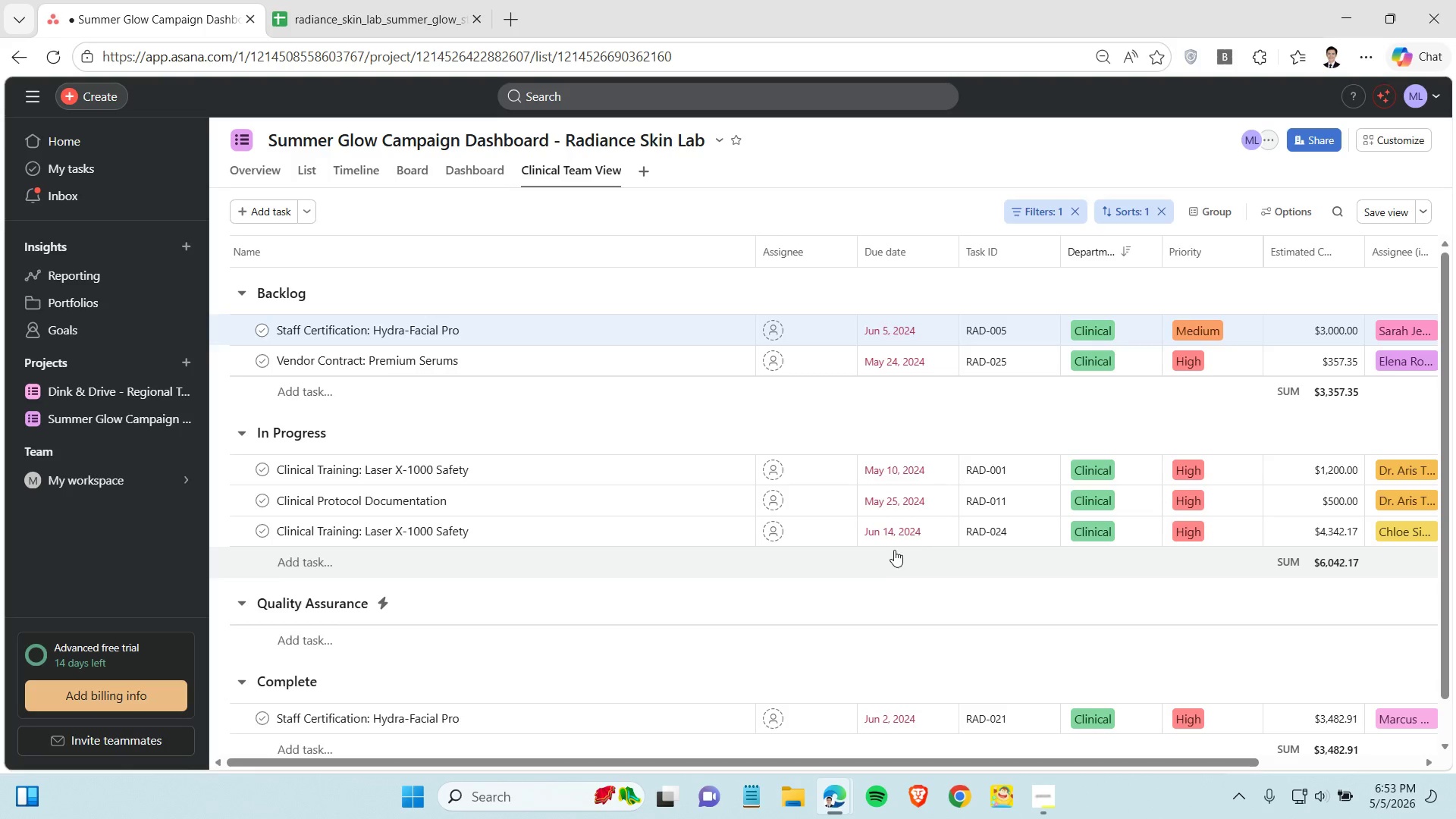 
wait(9.82)
 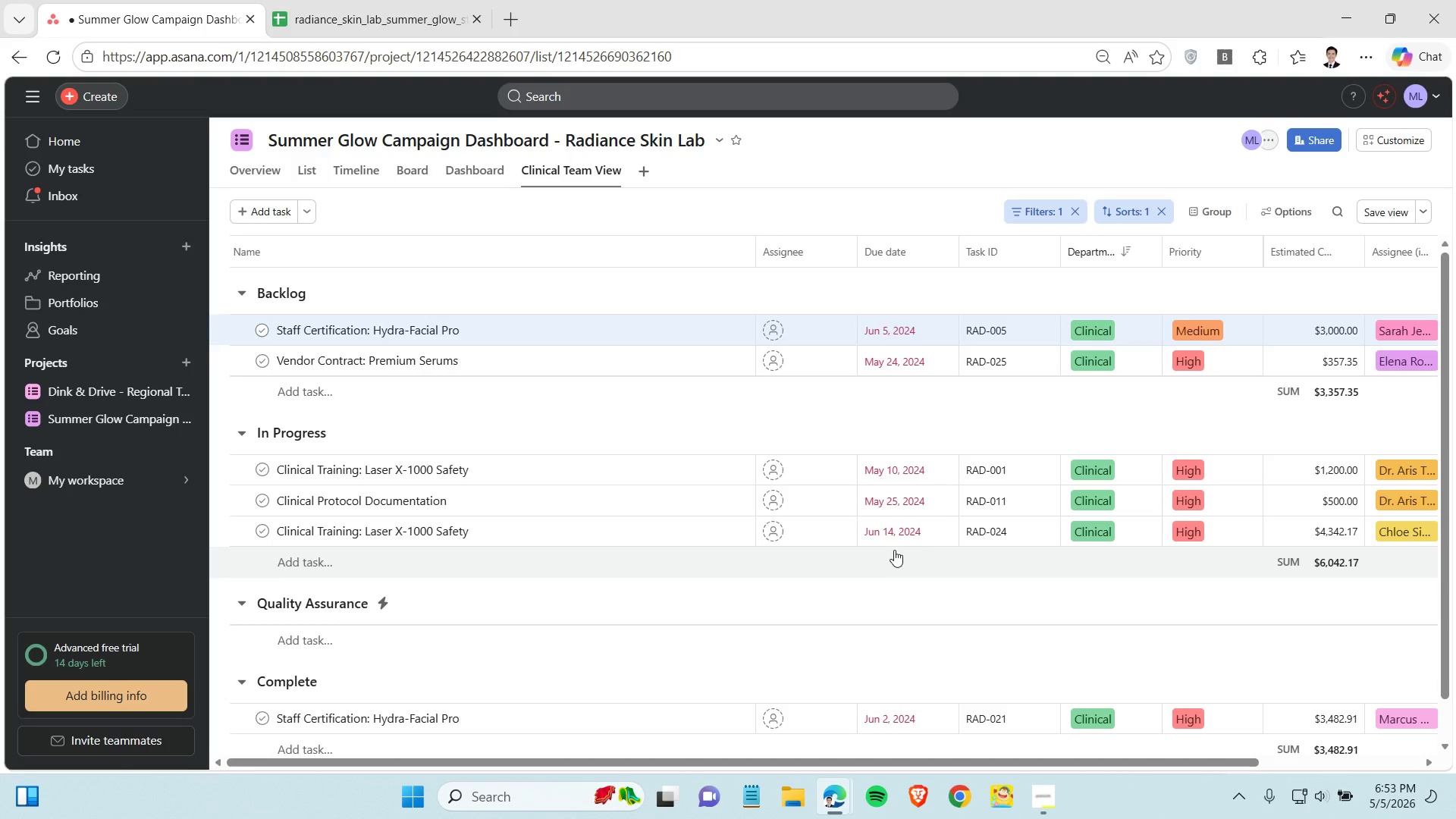 
left_click([644, 172])
 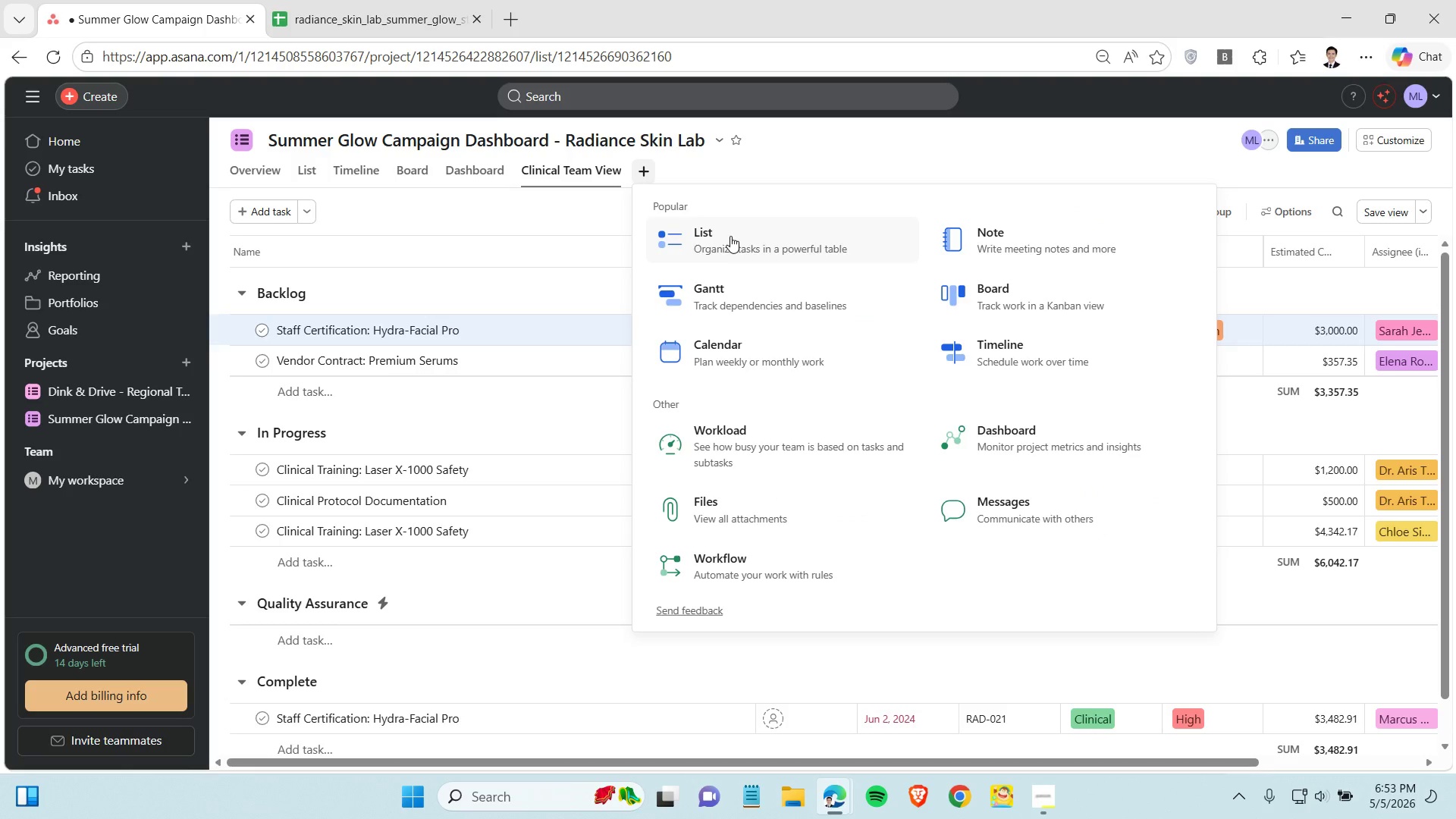 
left_click([730, 236])
 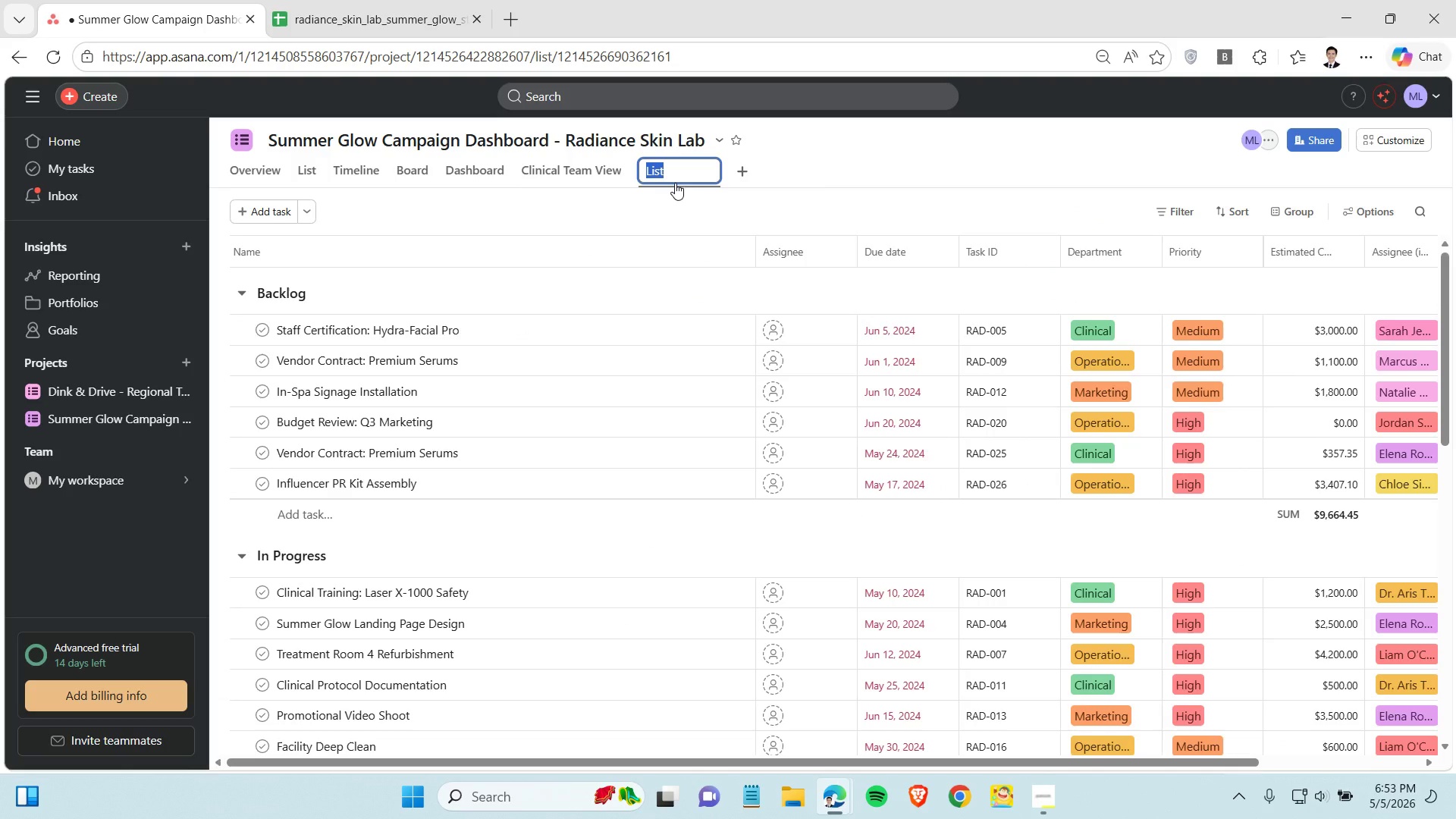 
type(High Priority Task)
 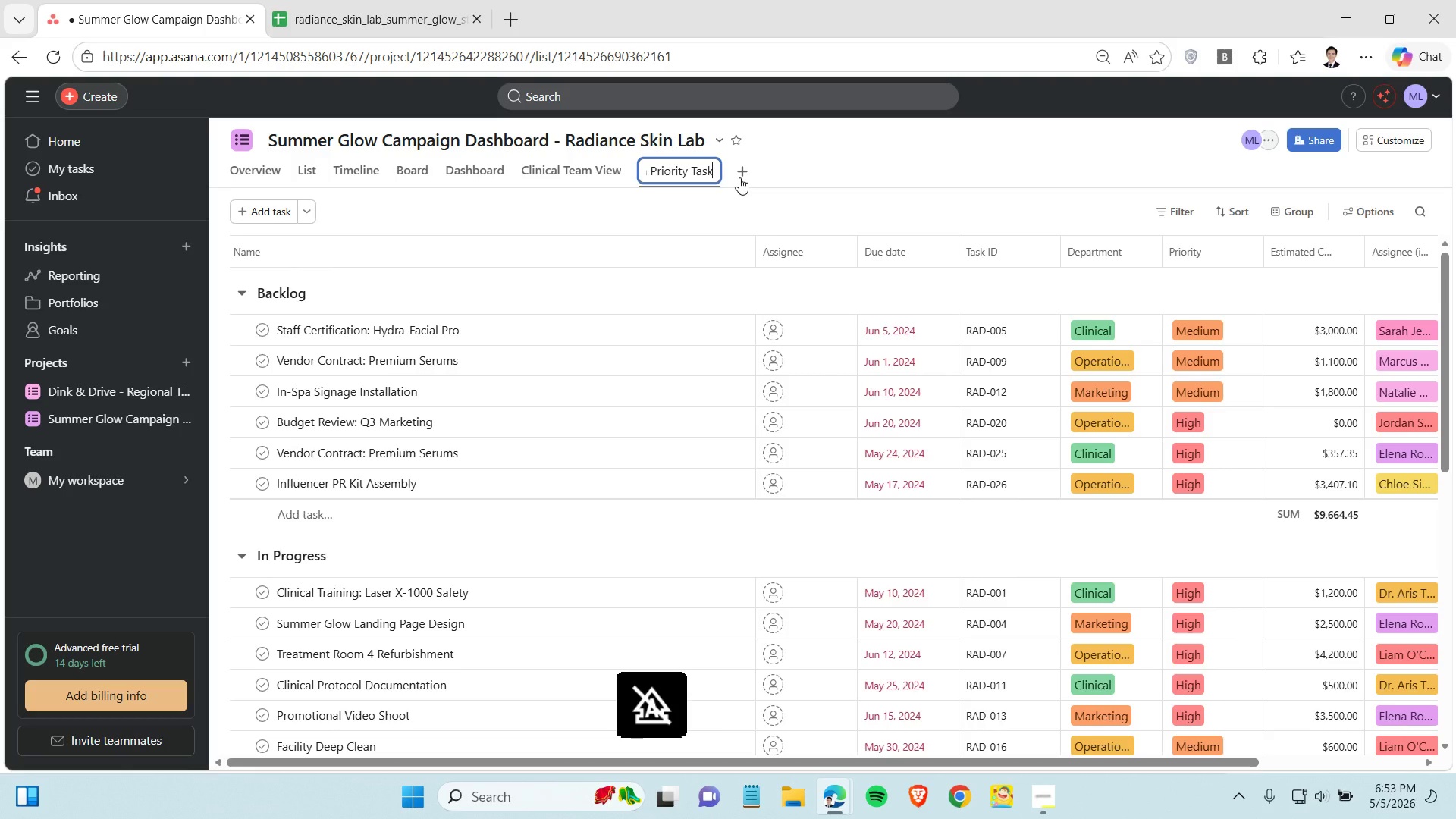 
left_click([799, 175])
 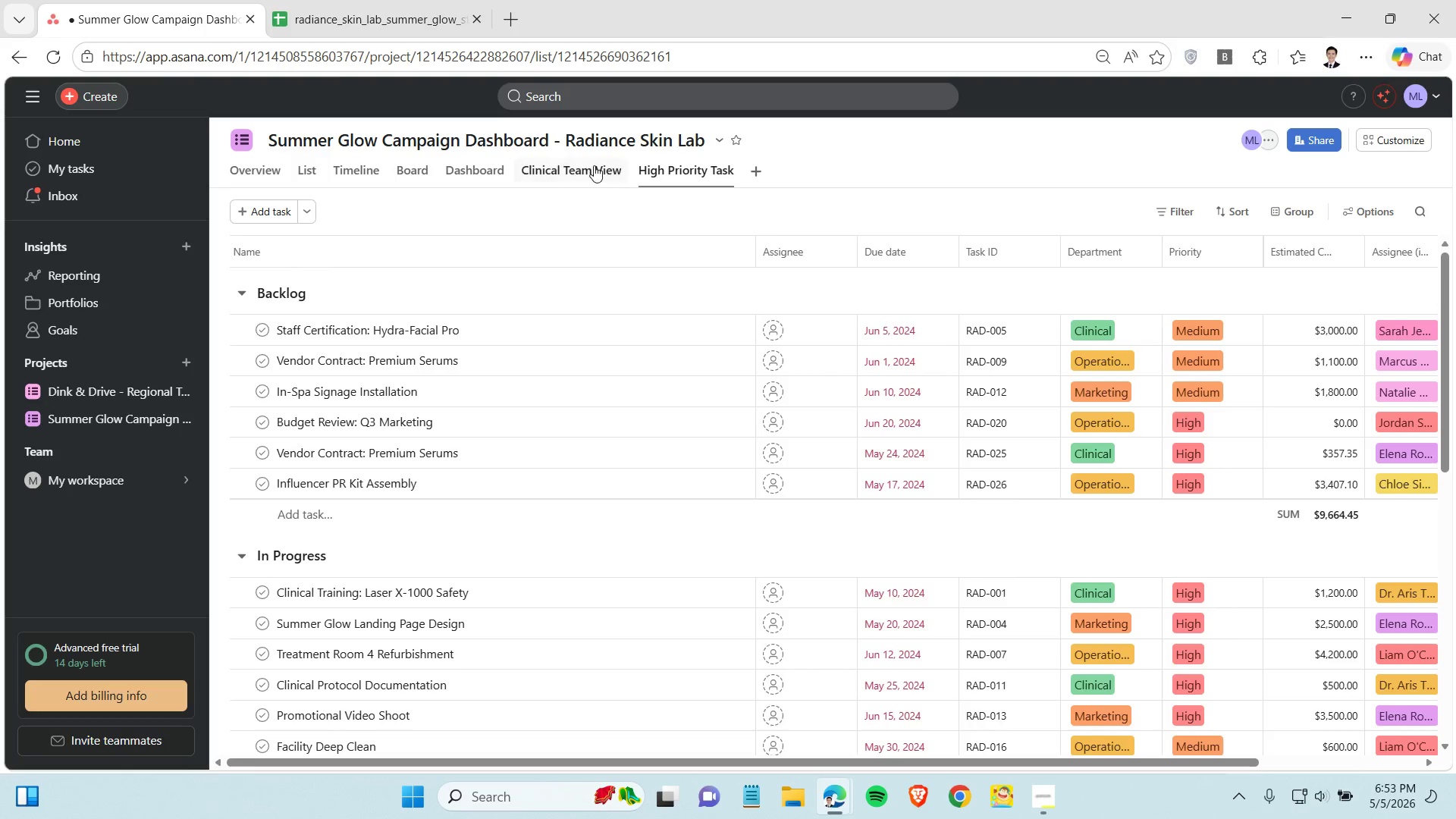 
left_click([594, 165])
 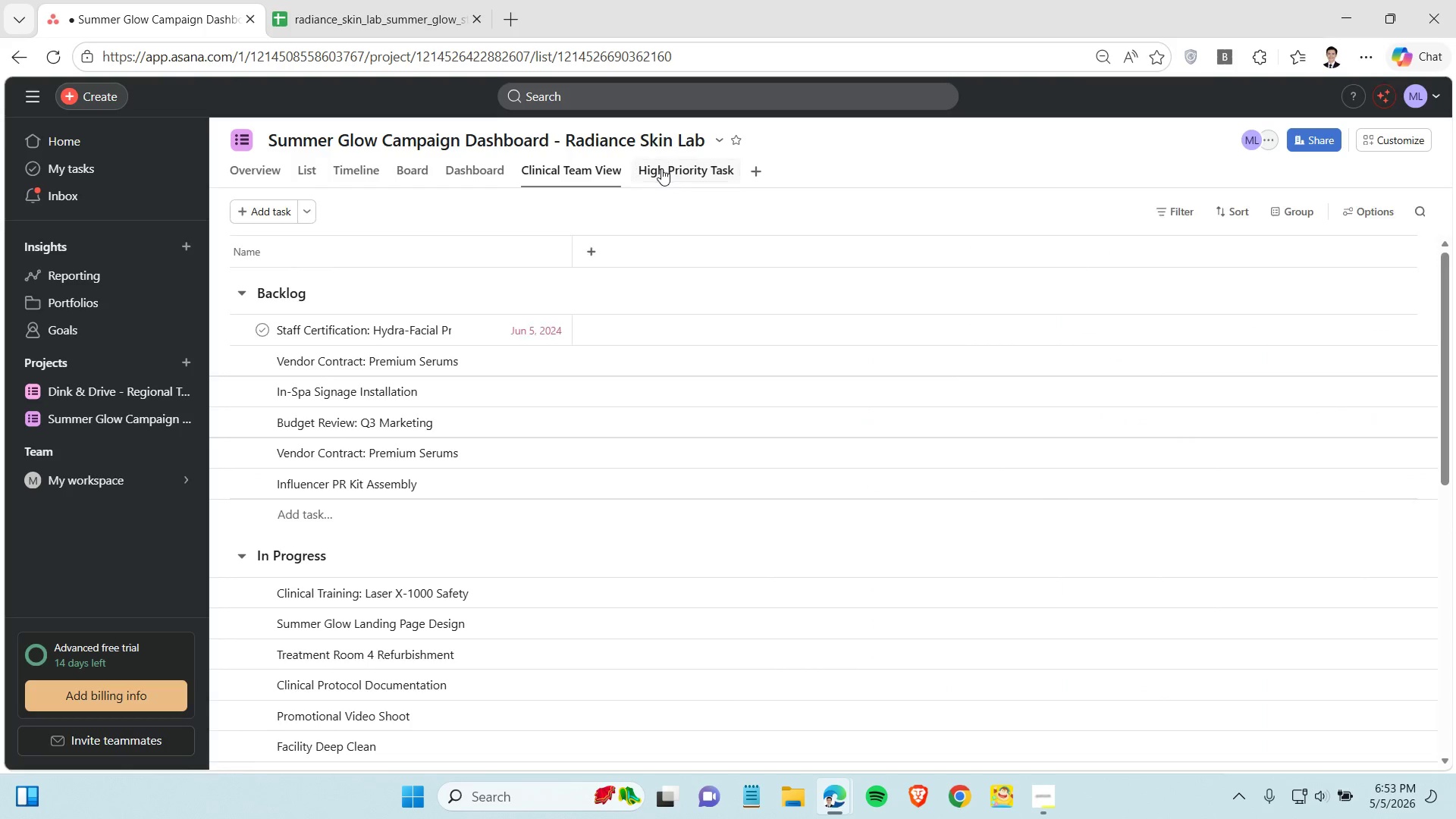 
left_click([661, 168])
 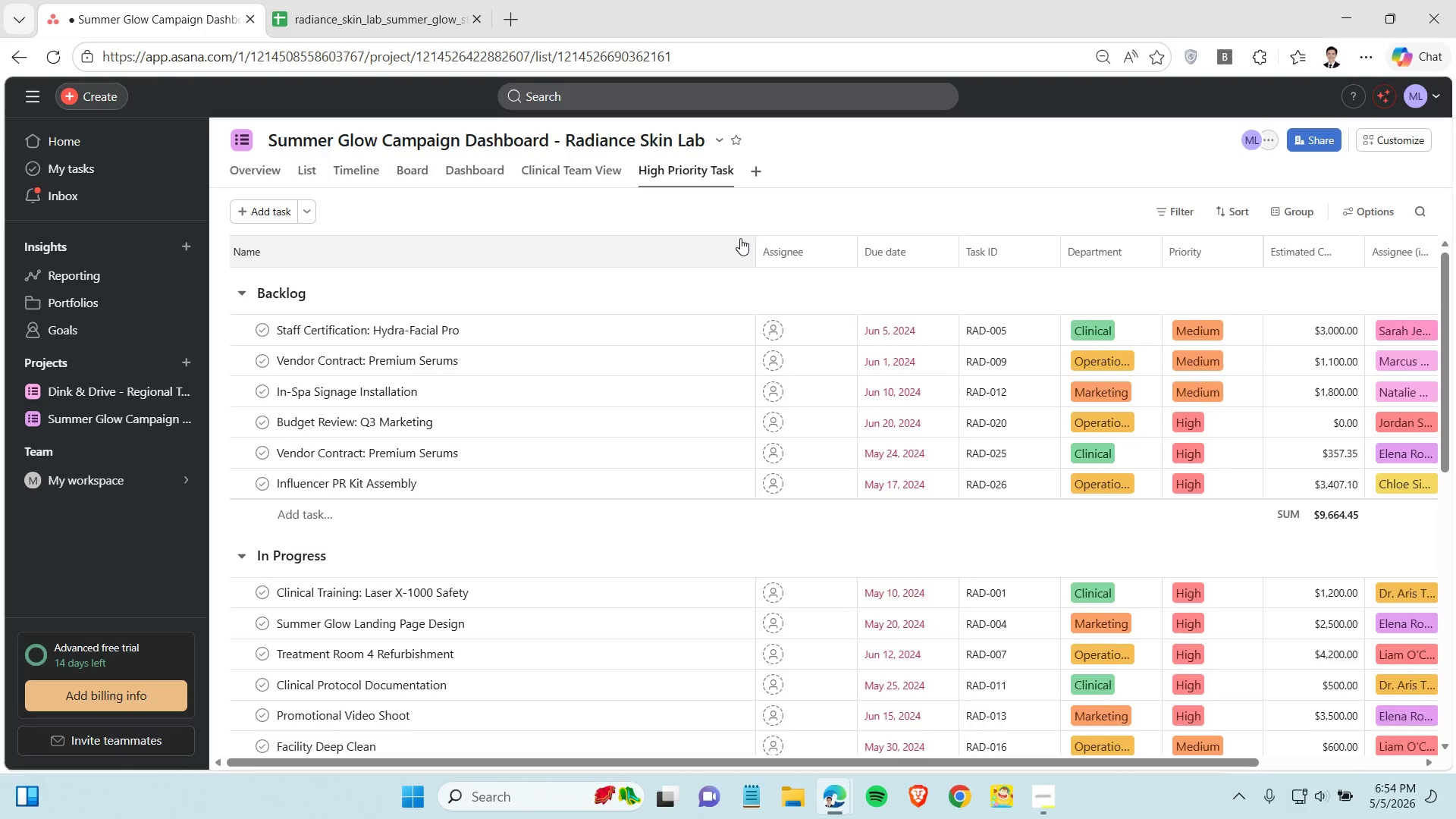 
wait(7.14)
 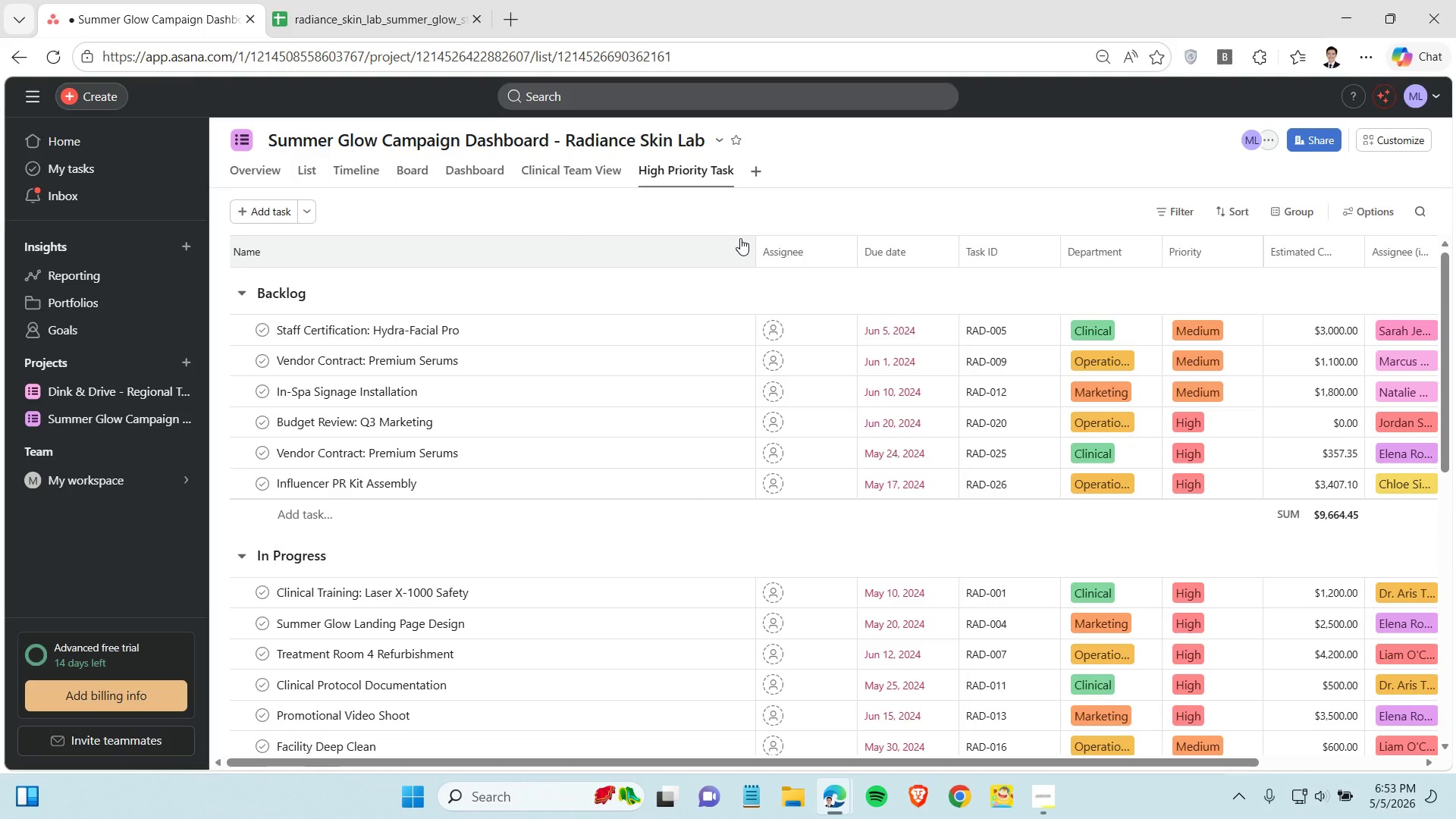 
left_click([1173, 217])
 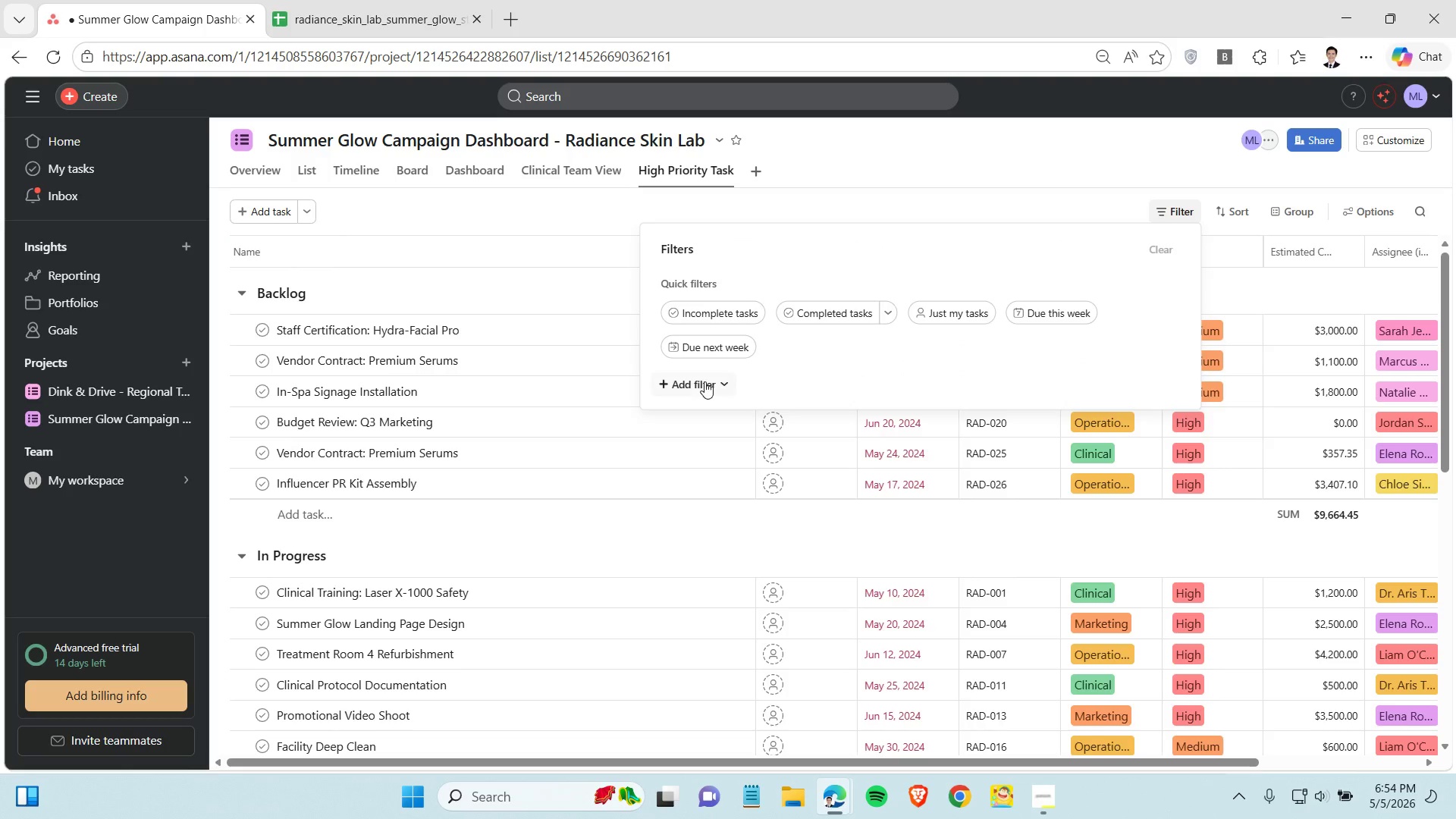 
left_click([704, 381])
 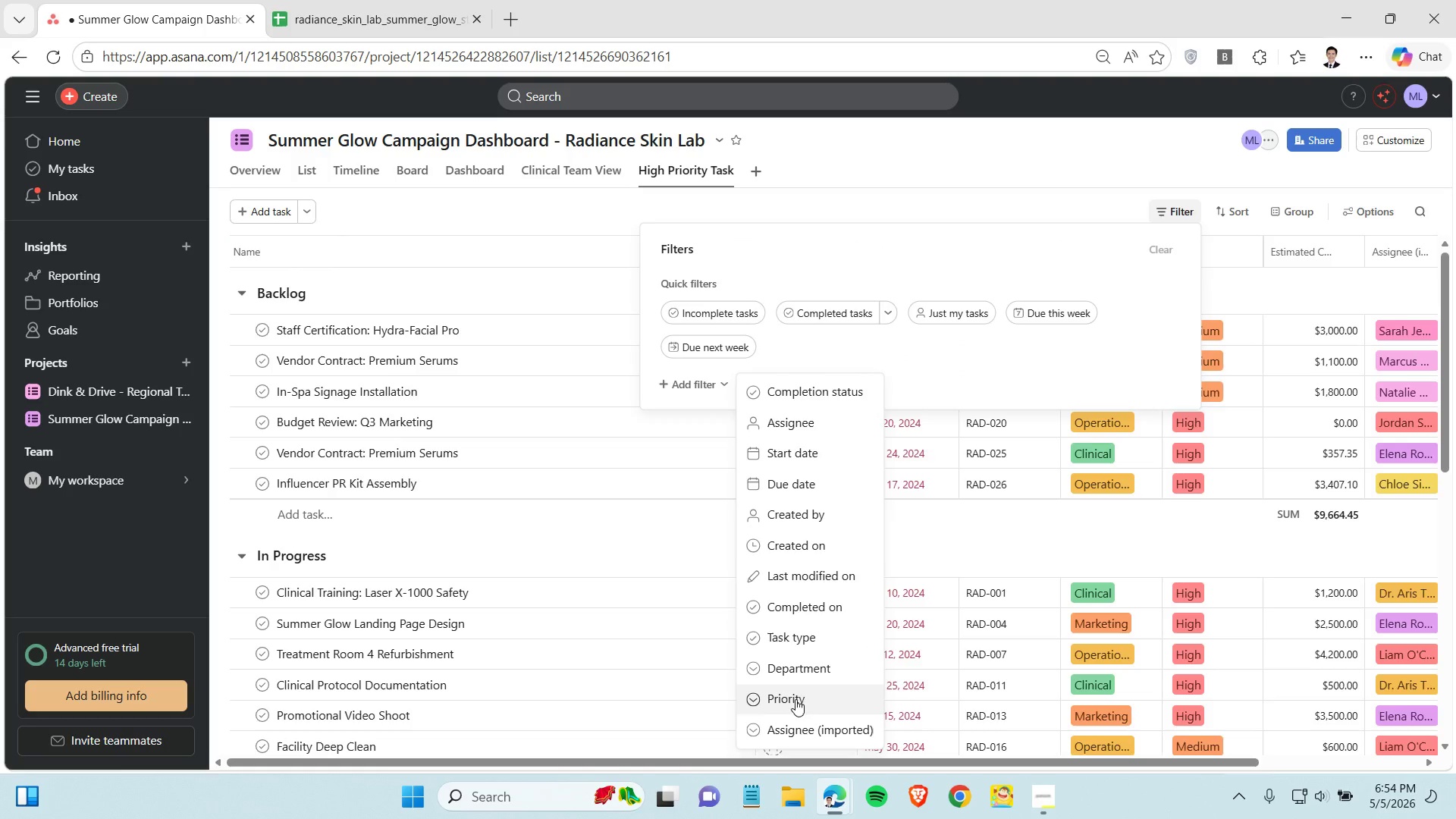 
left_click([795, 699])
 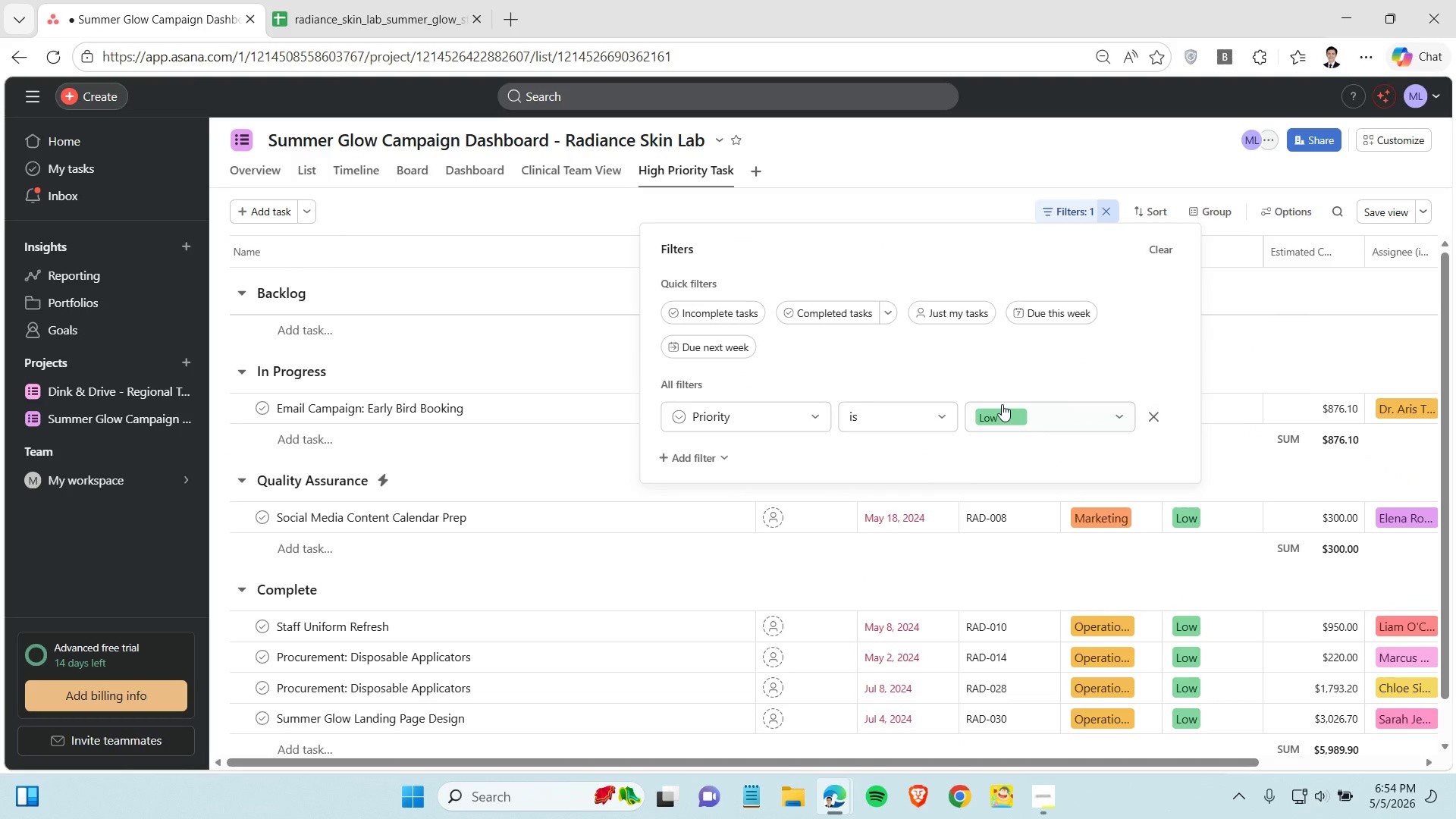 
double_click([1003, 415])
 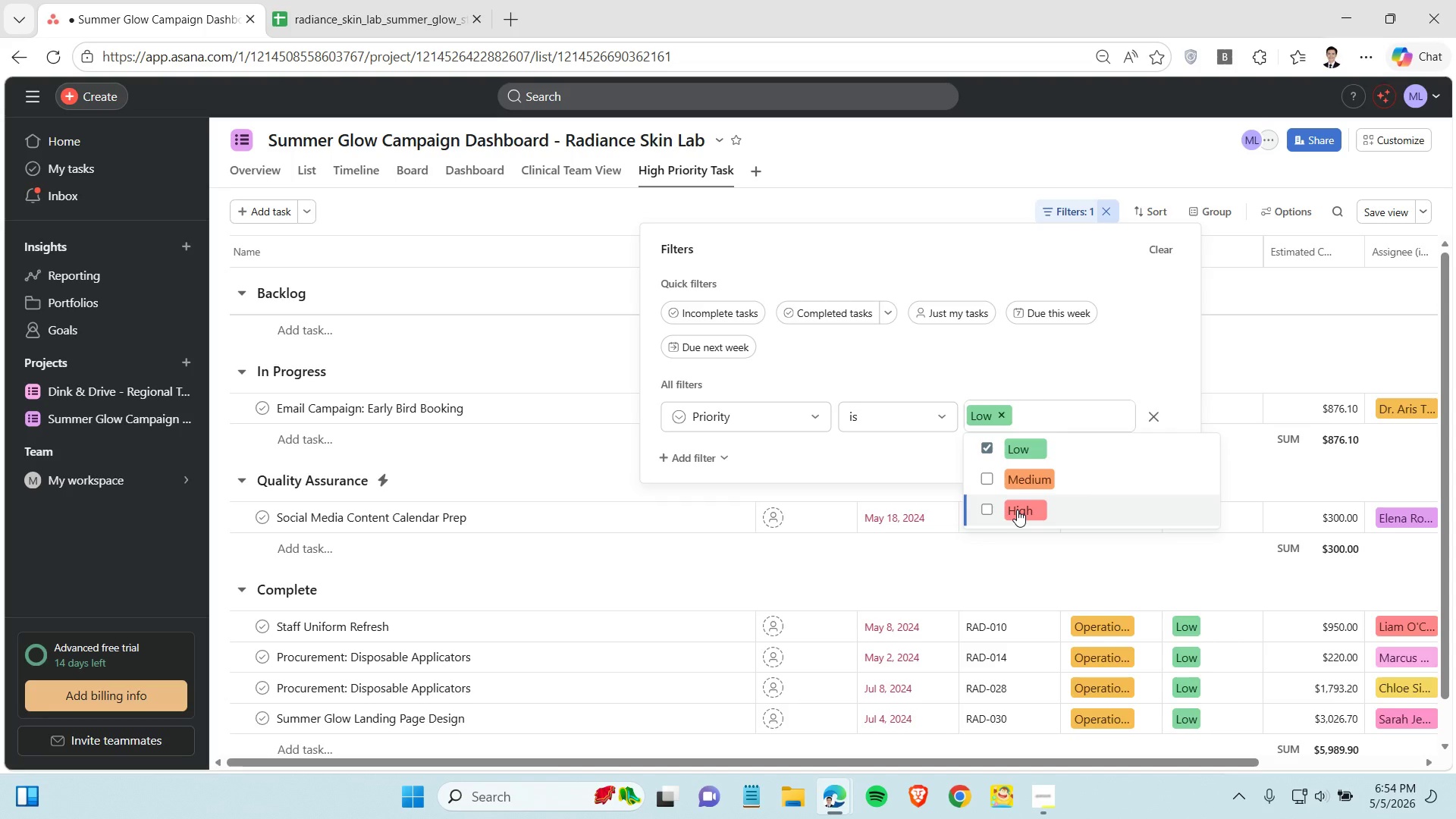 
left_click([1017, 510])
 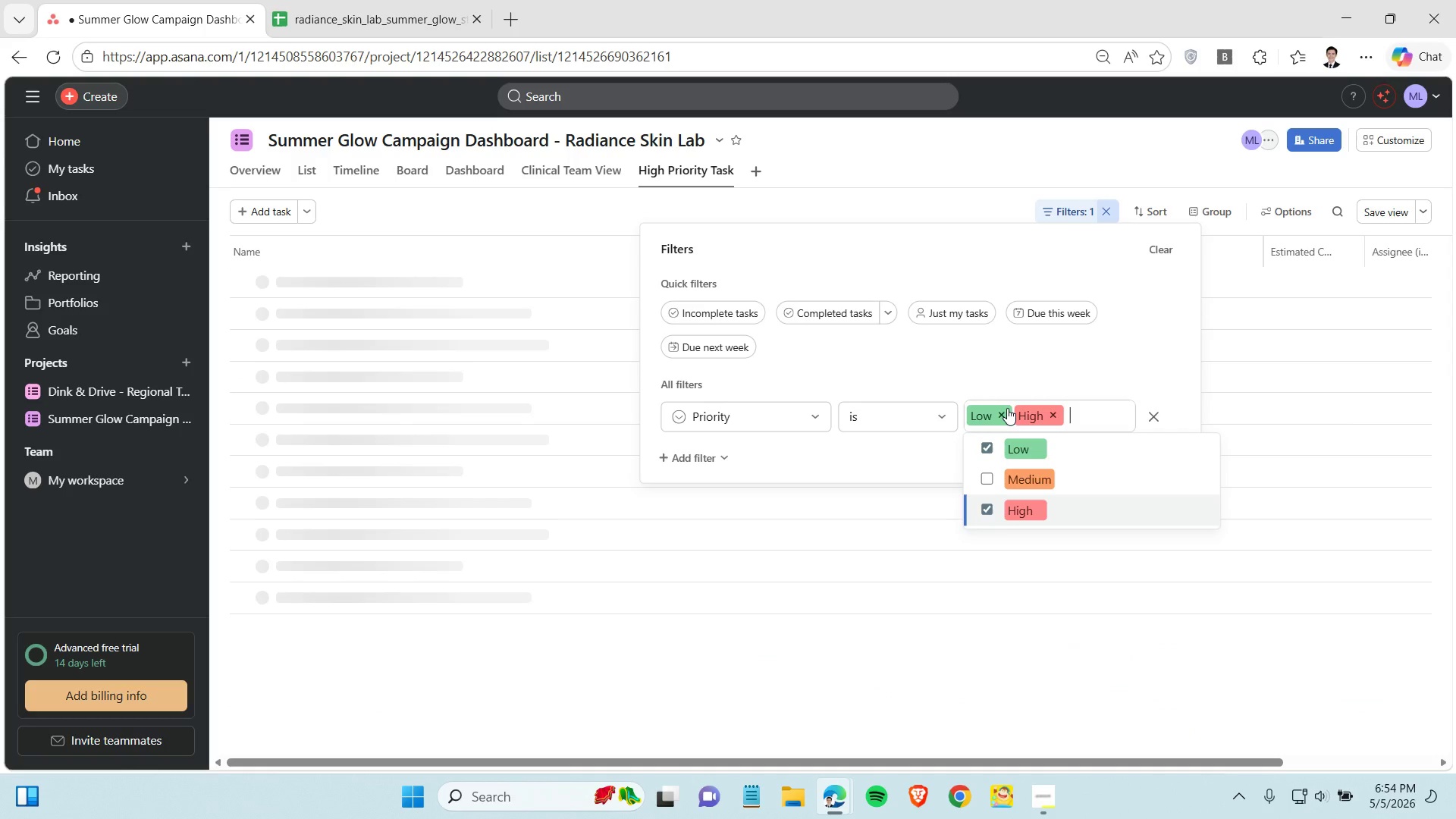 
left_click([1000, 413])
 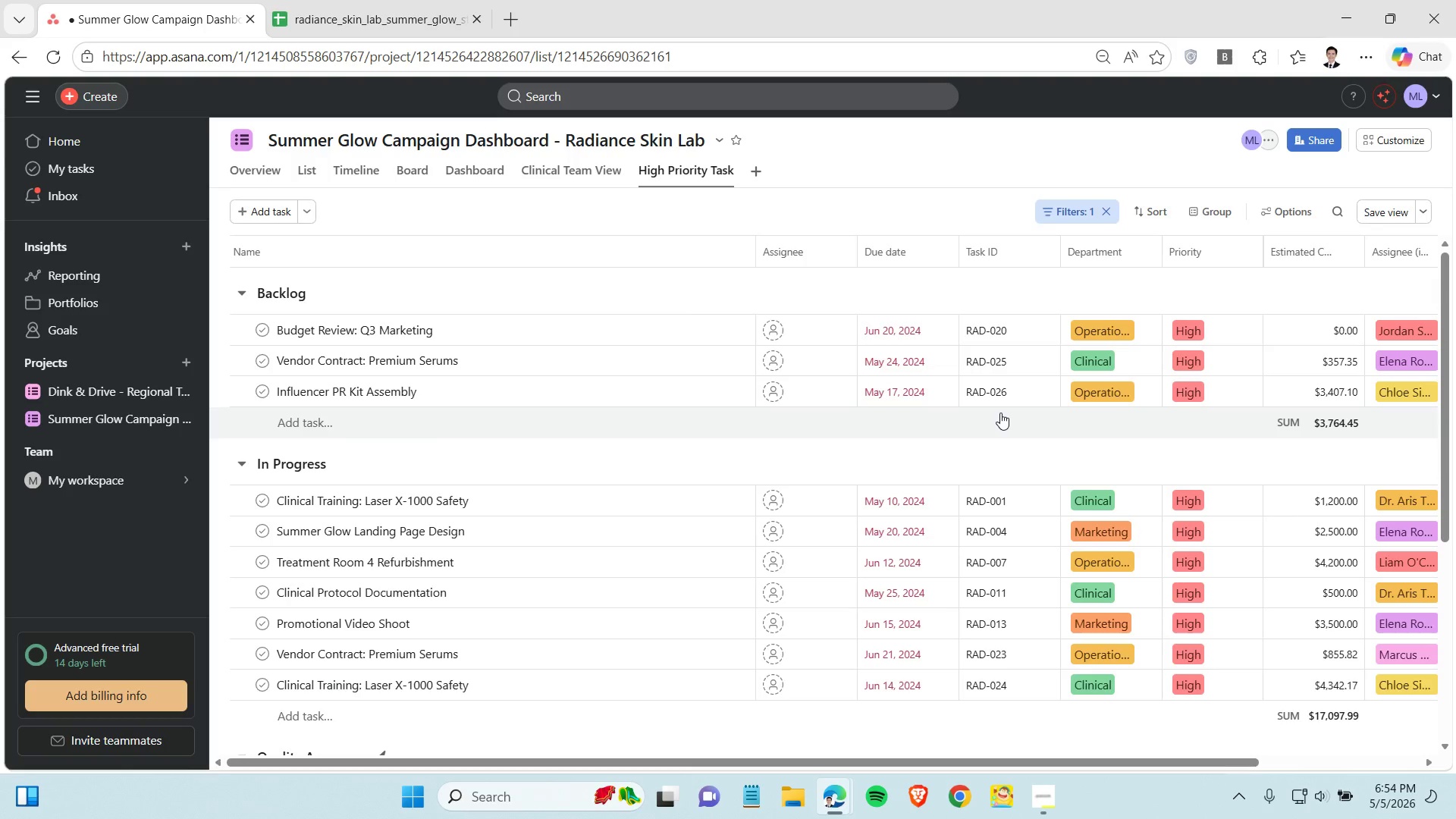 
scroll: coordinate [880, 418], scroll_direction: down, amount: 5.0
 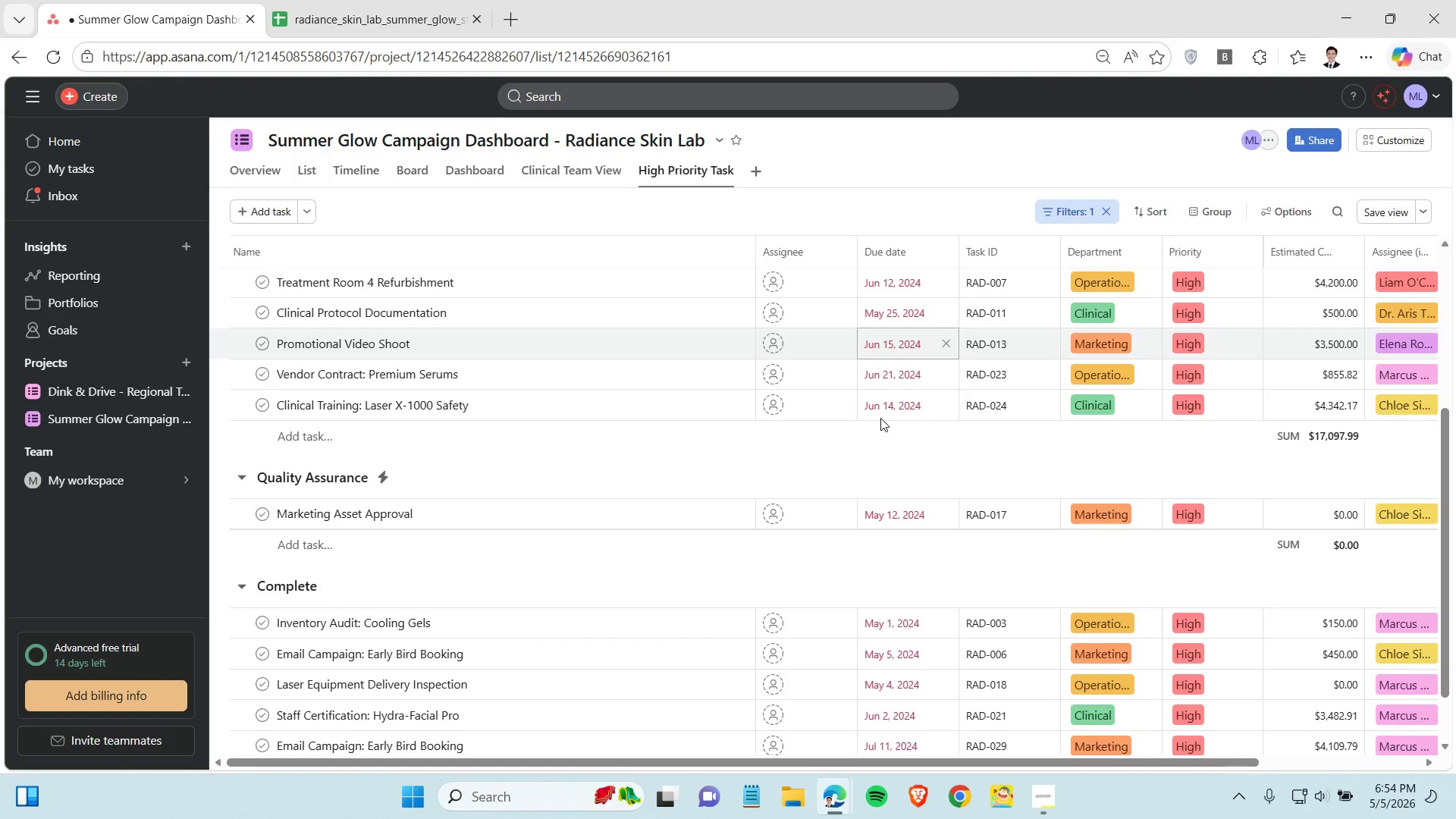 
scroll: coordinate [880, 414], scroll_direction: up, amount: 7.0
 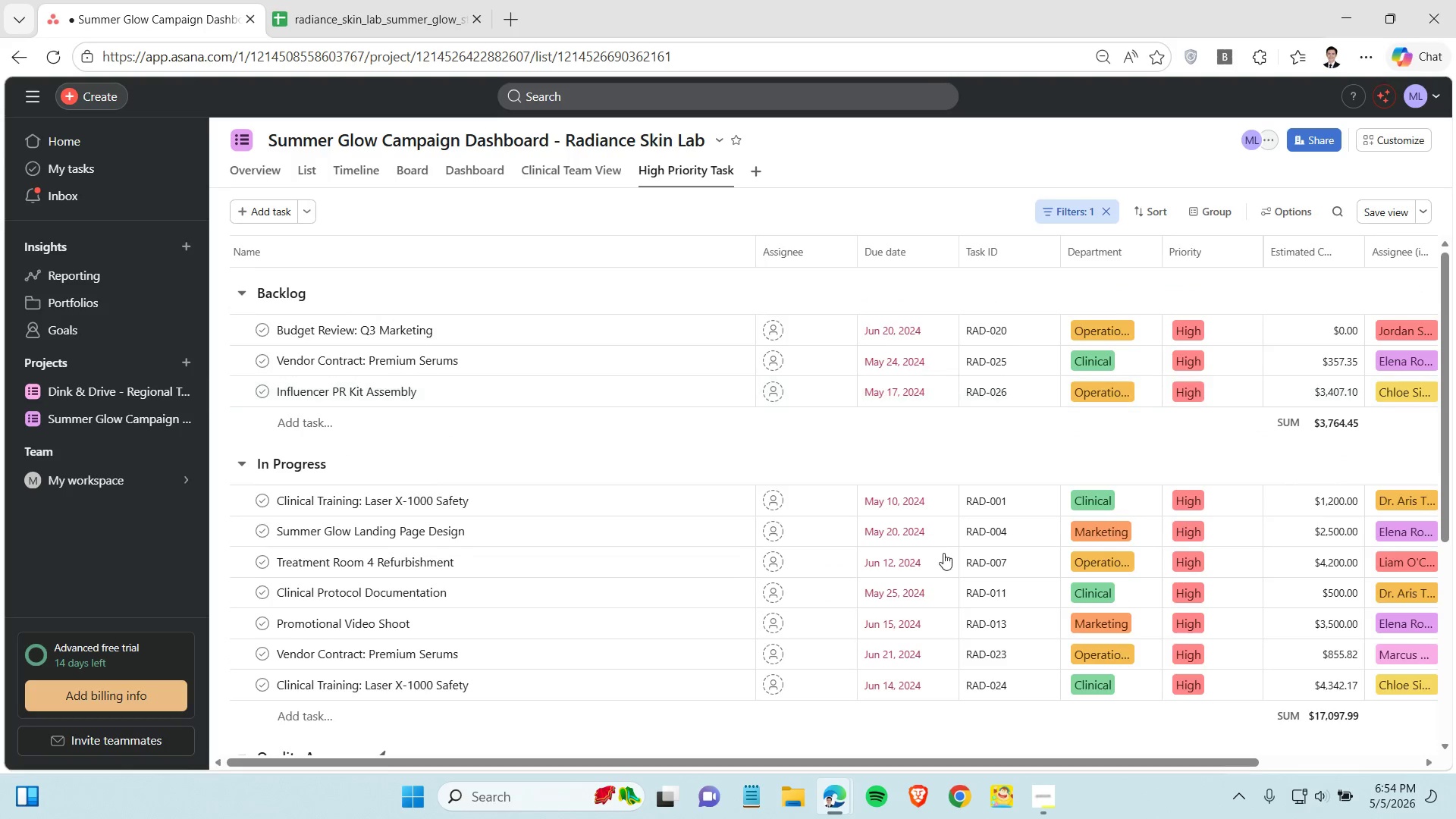 
left_click([1058, 804])